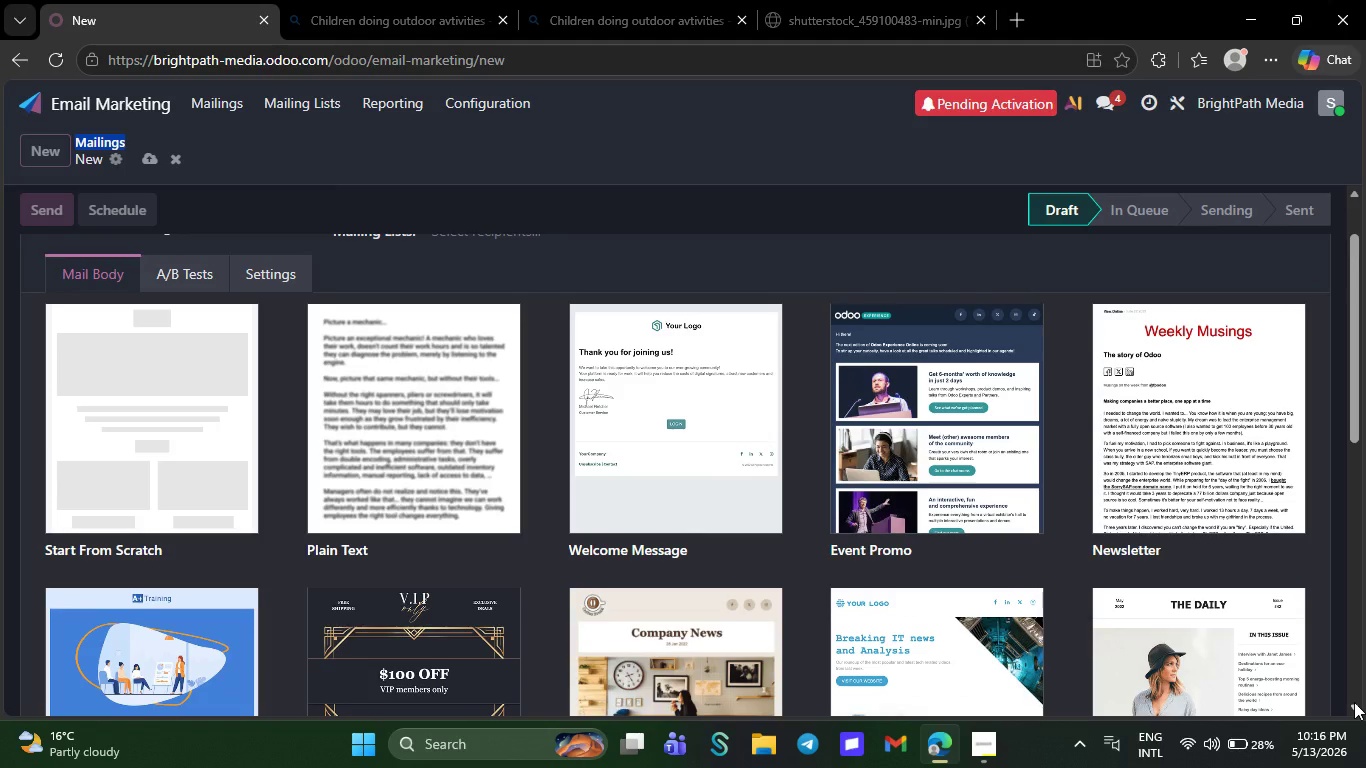 
double_click([1354, 702])
 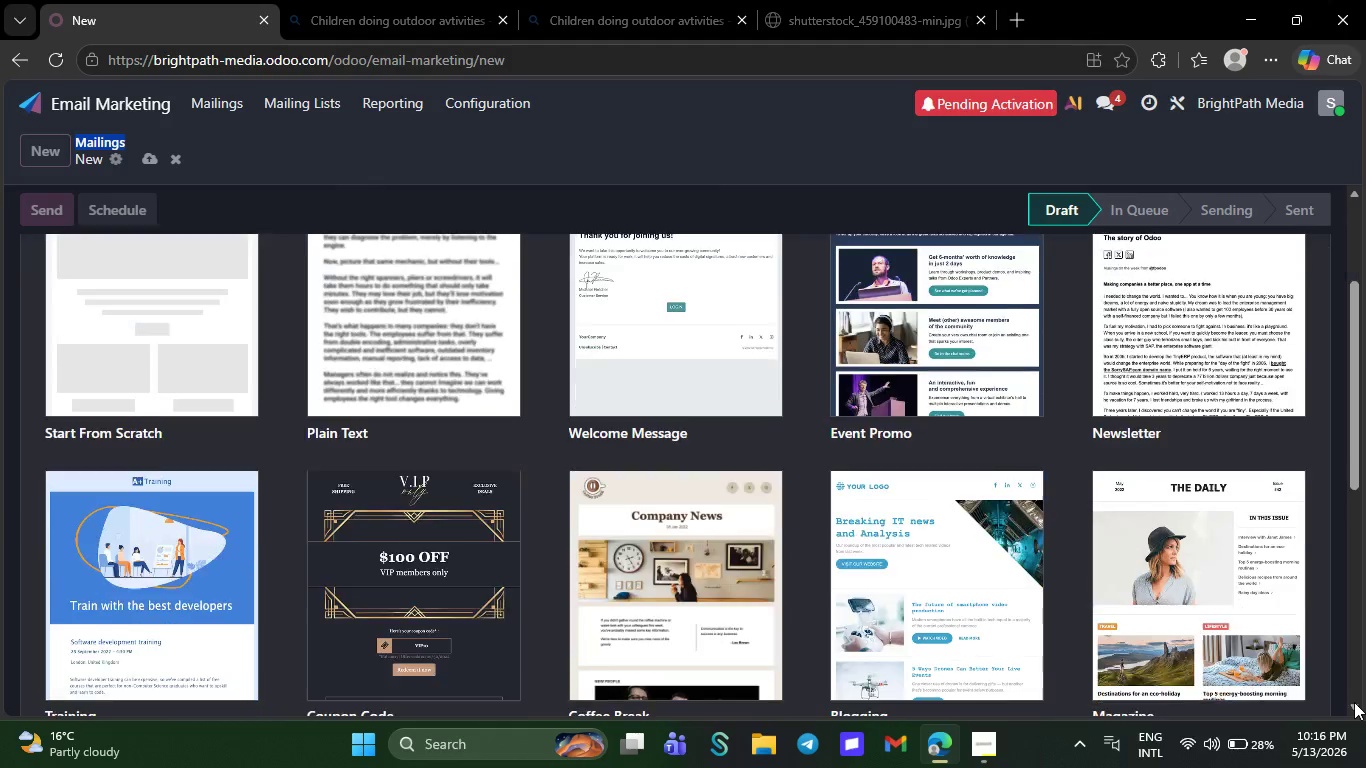 
triple_click([1354, 702])
 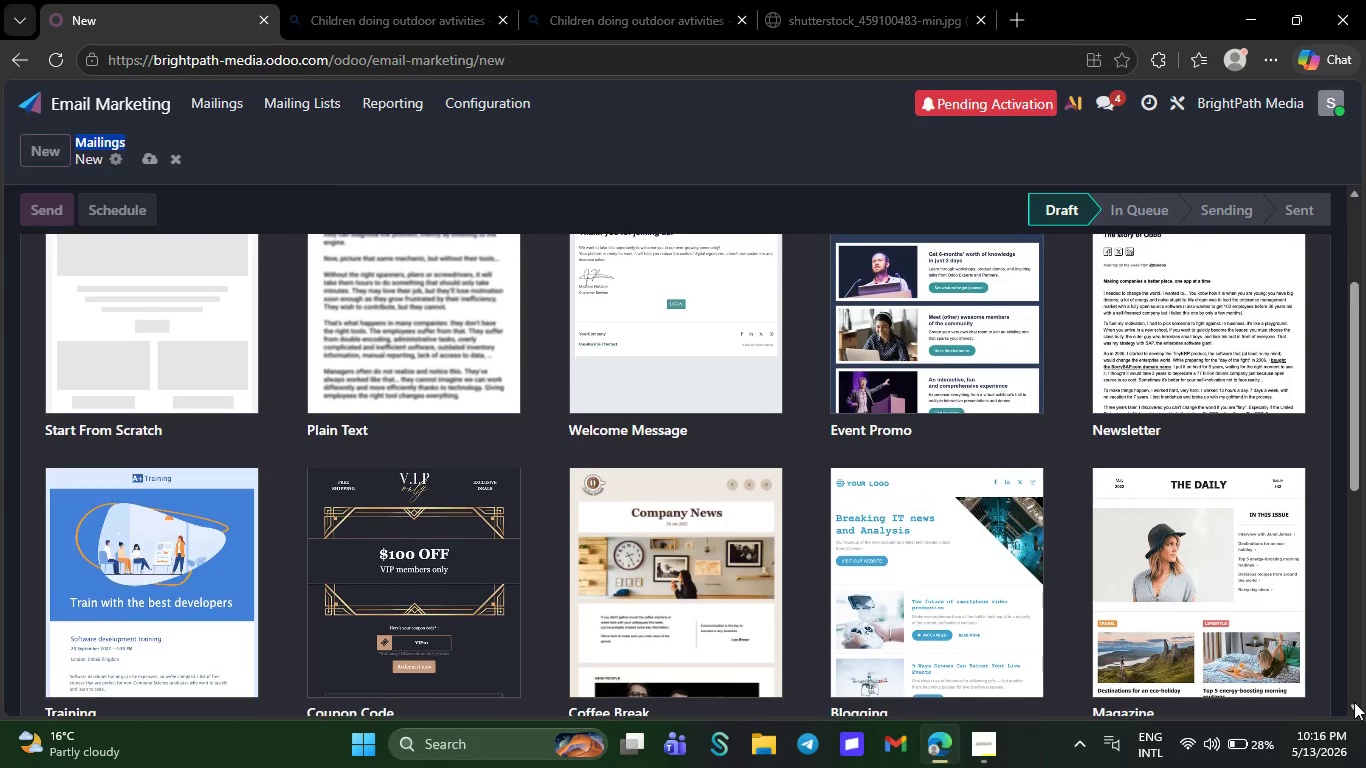 
triple_click([1354, 702])
 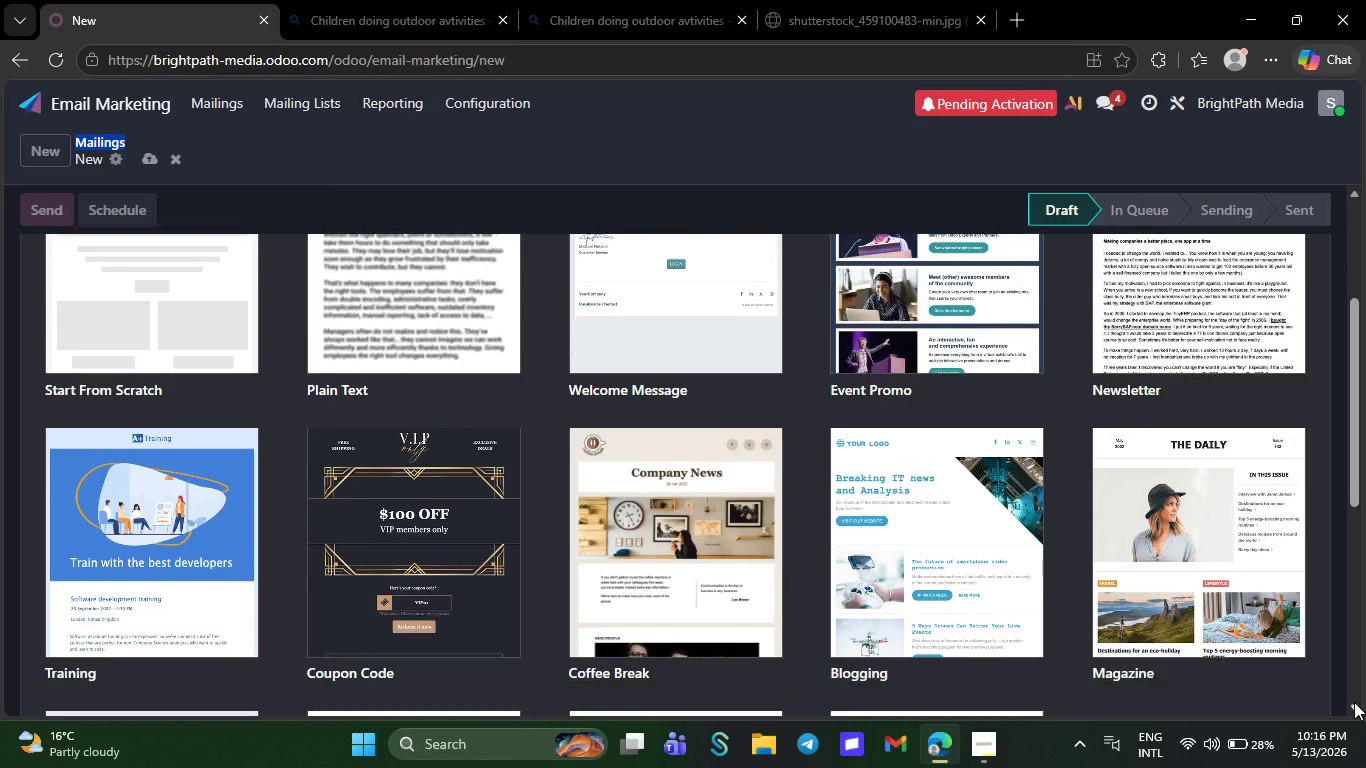 
triple_click([1354, 702])
 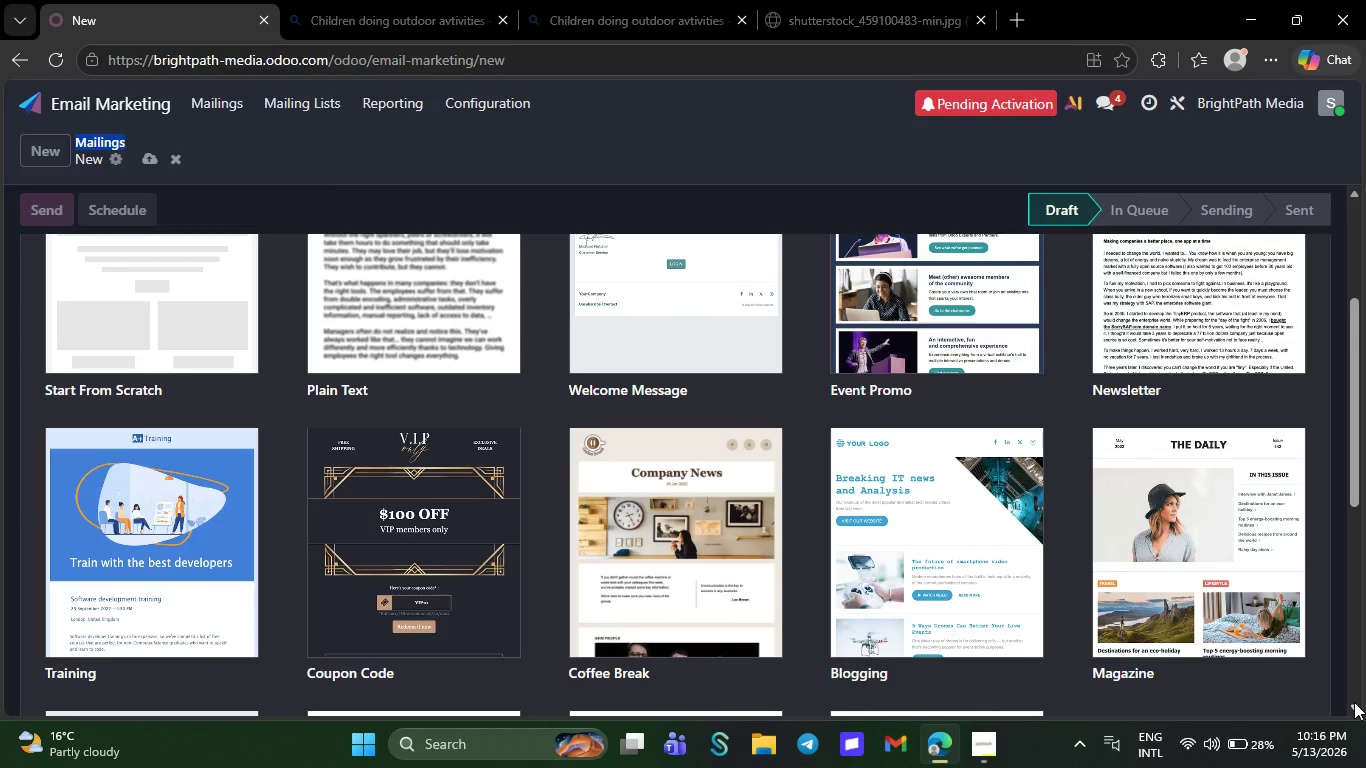 
triple_click([1354, 702])
 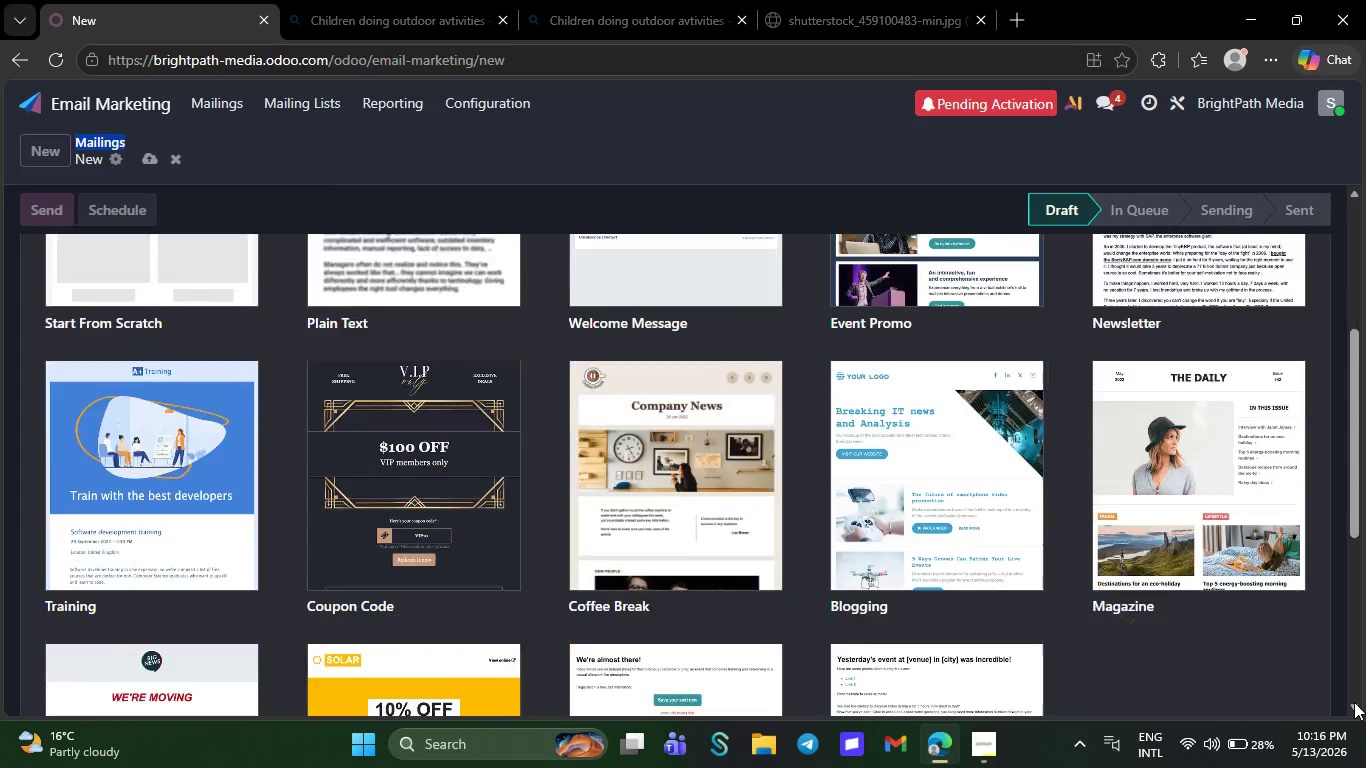 
triple_click([1354, 702])
 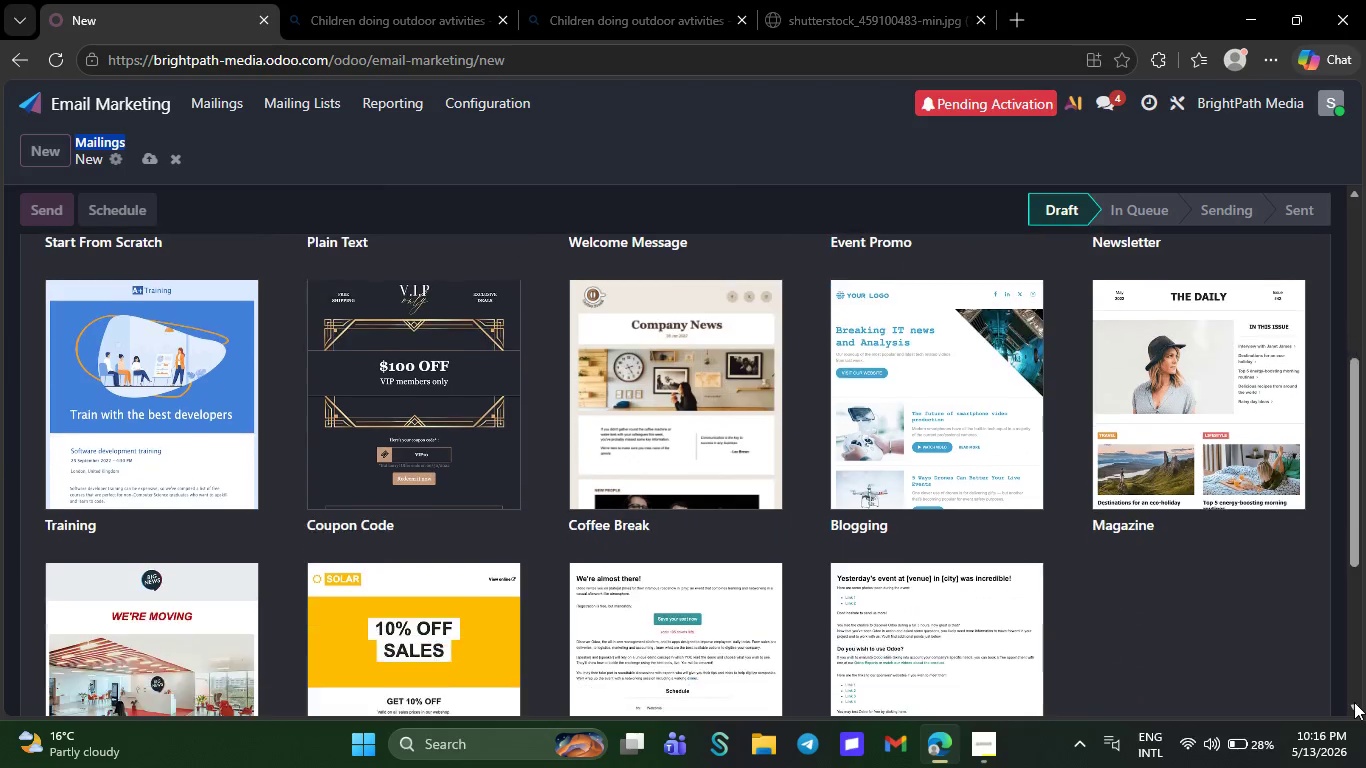 
triple_click([1354, 702])
 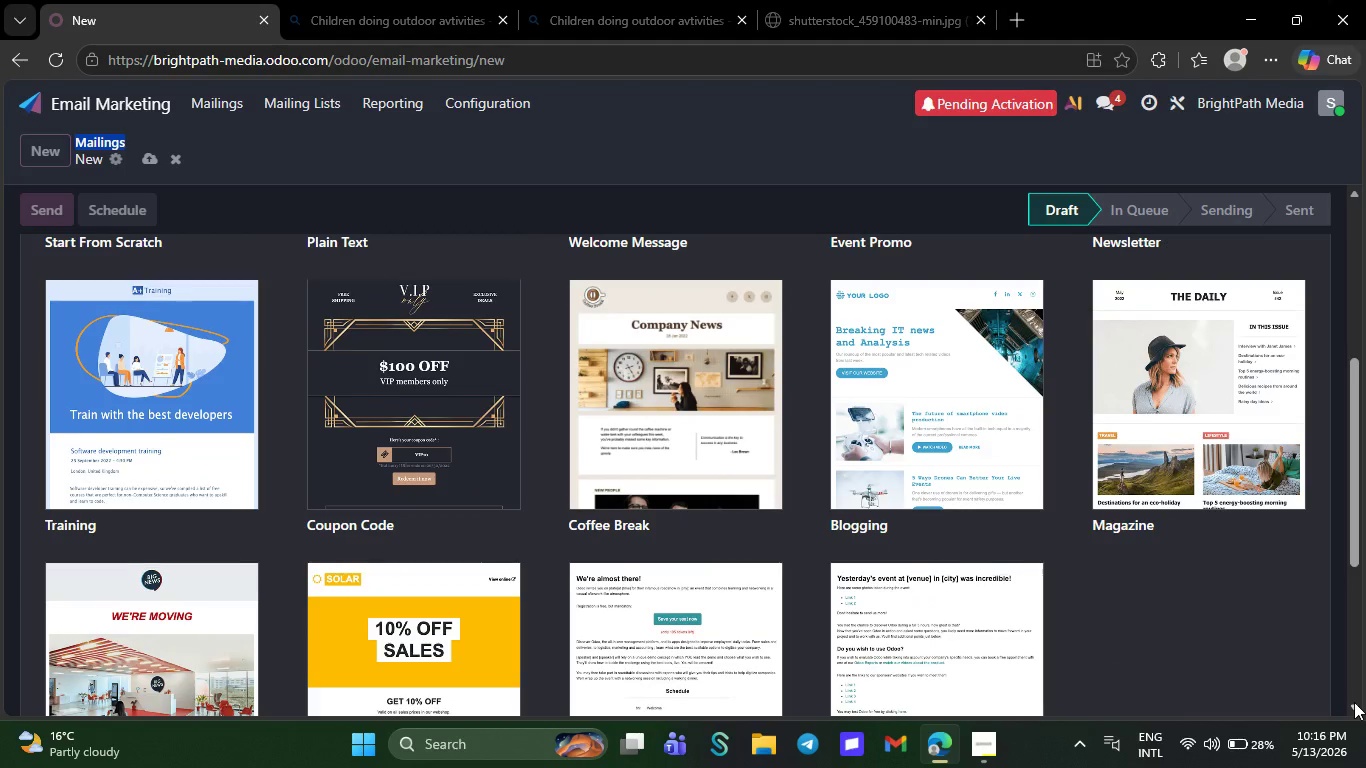 
triple_click([1354, 702])
 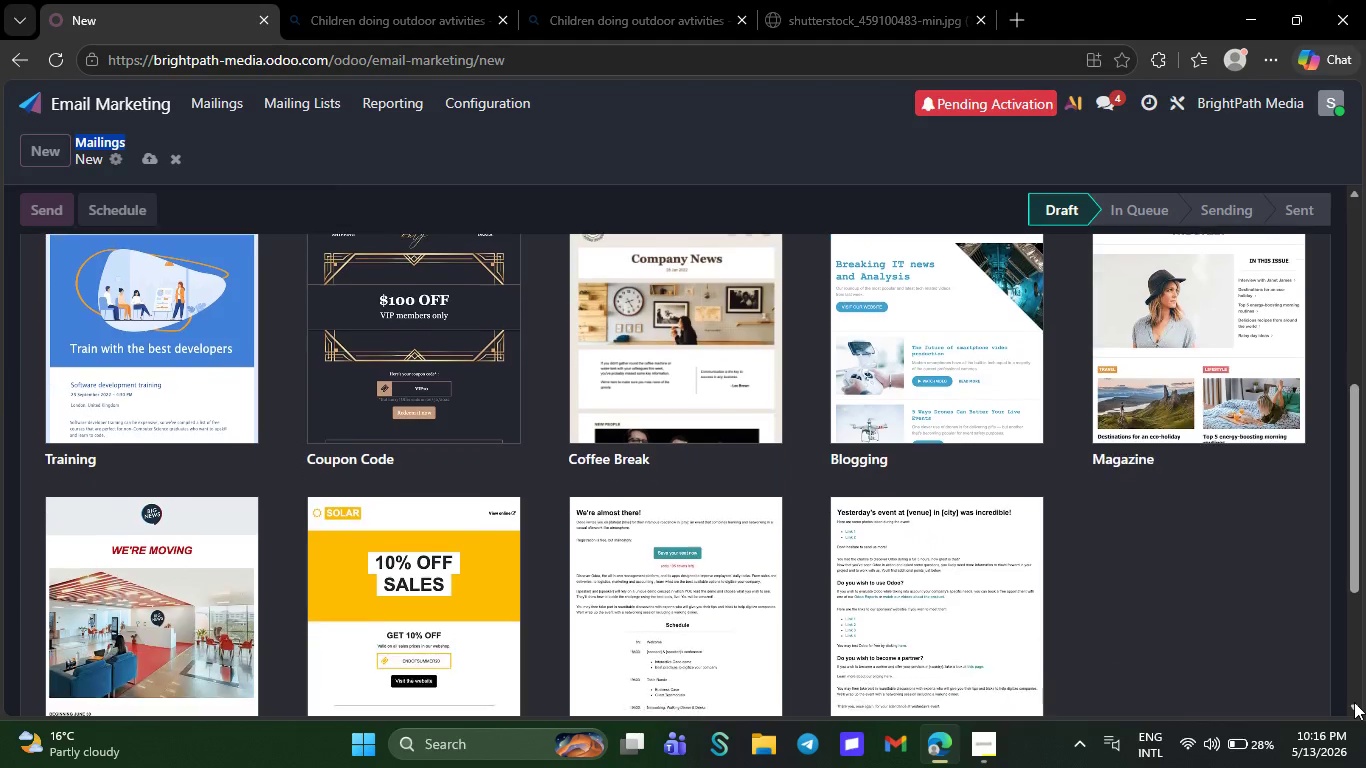 
triple_click([1354, 702])
 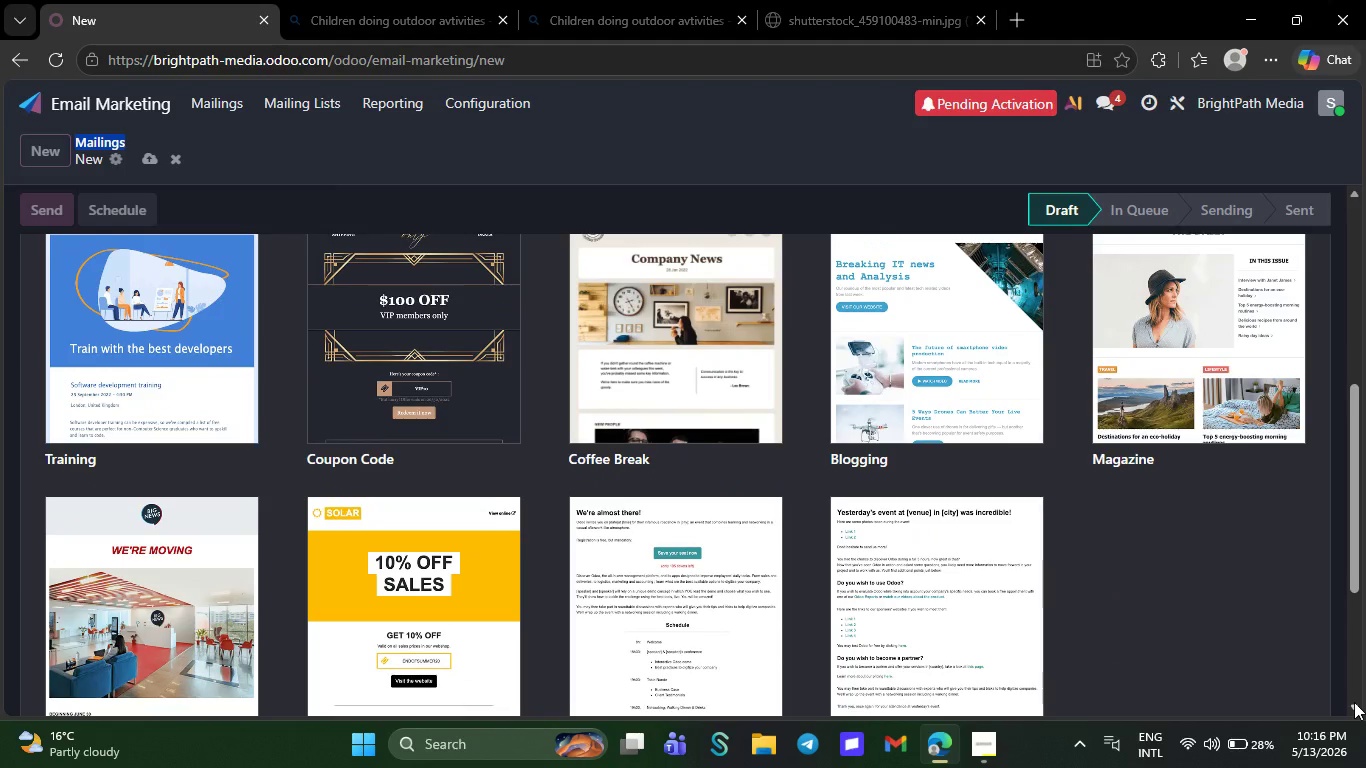 
triple_click([1354, 702])
 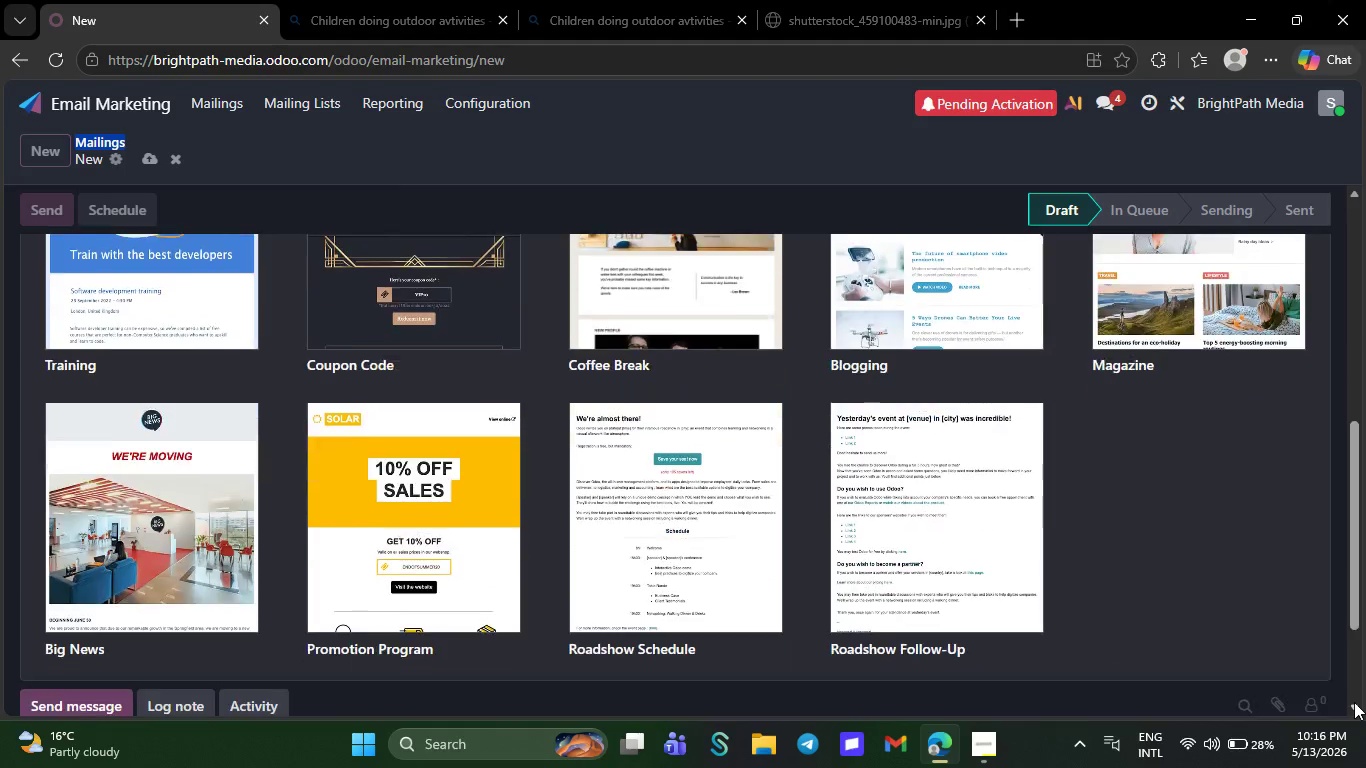 
triple_click([1354, 702])
 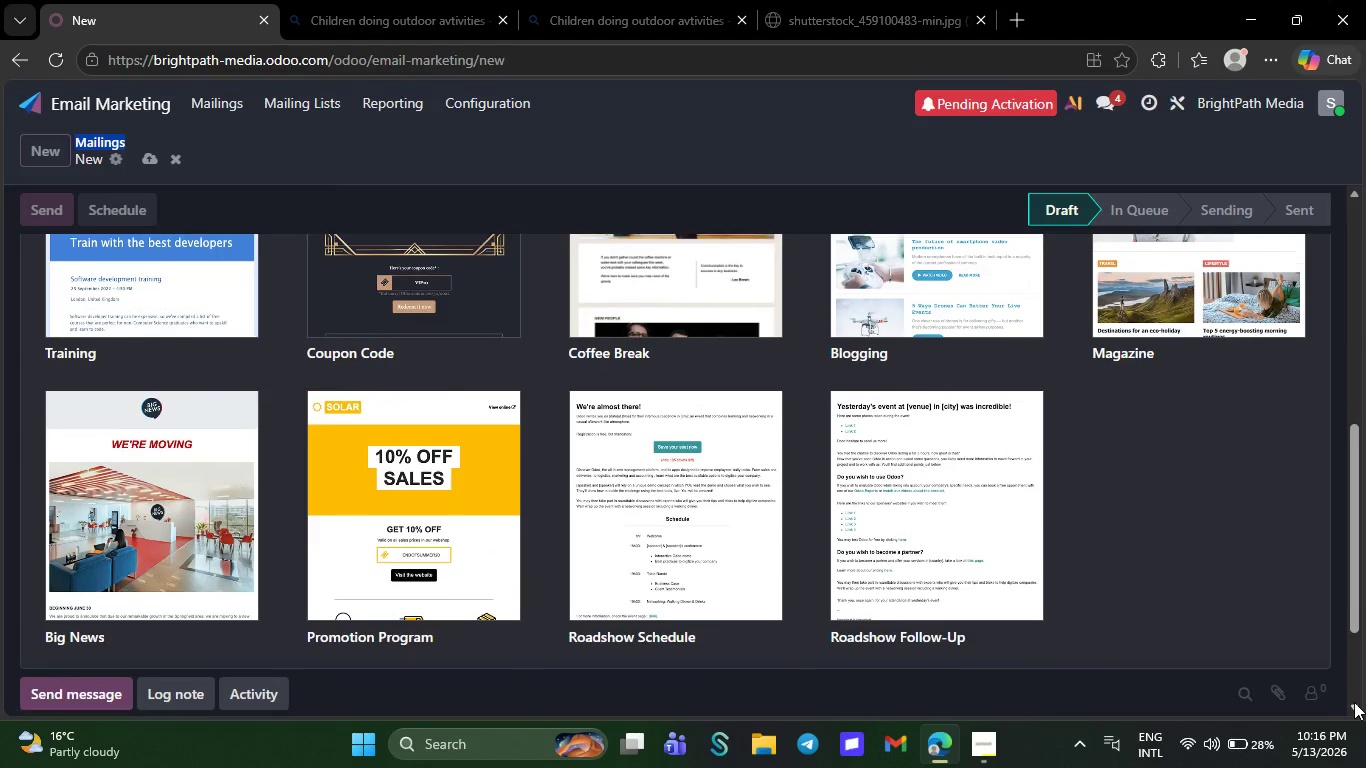 
triple_click([1354, 702])
 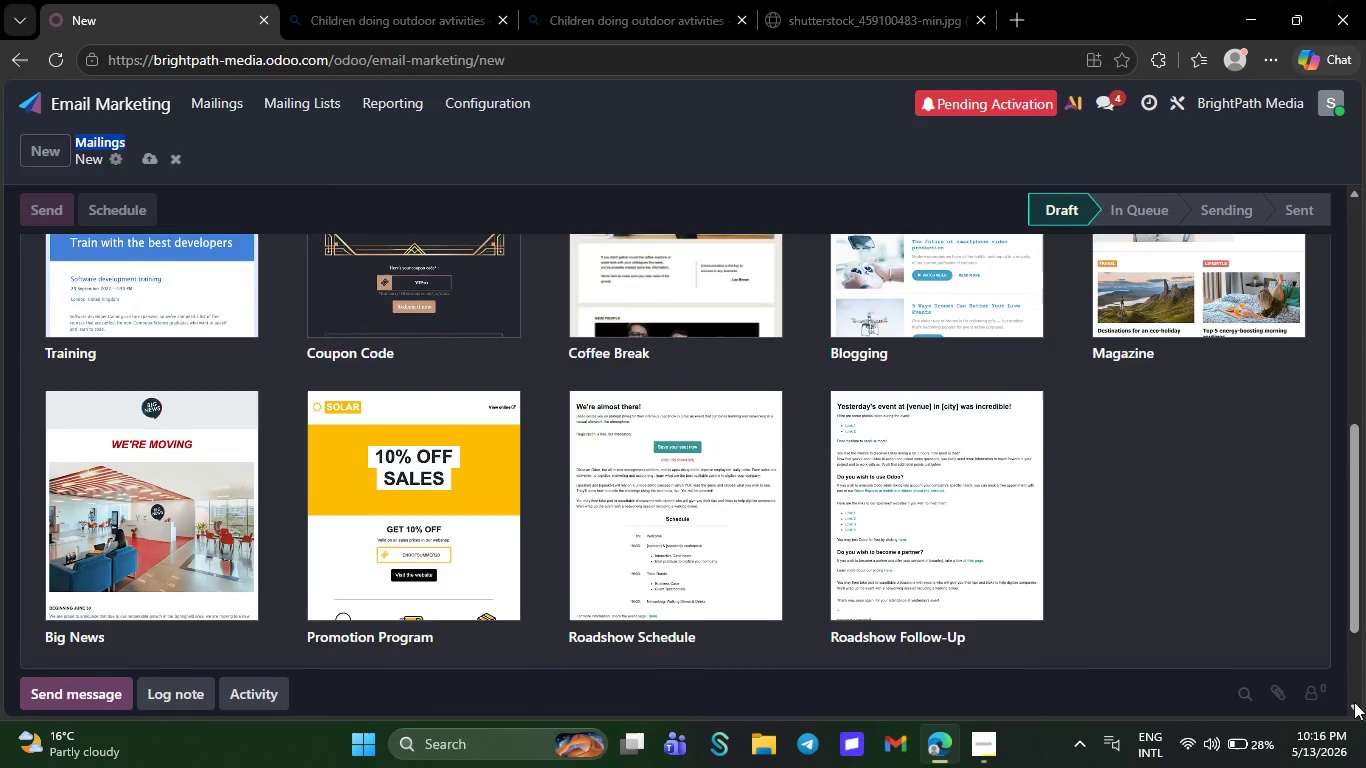 
triple_click([1354, 702])
 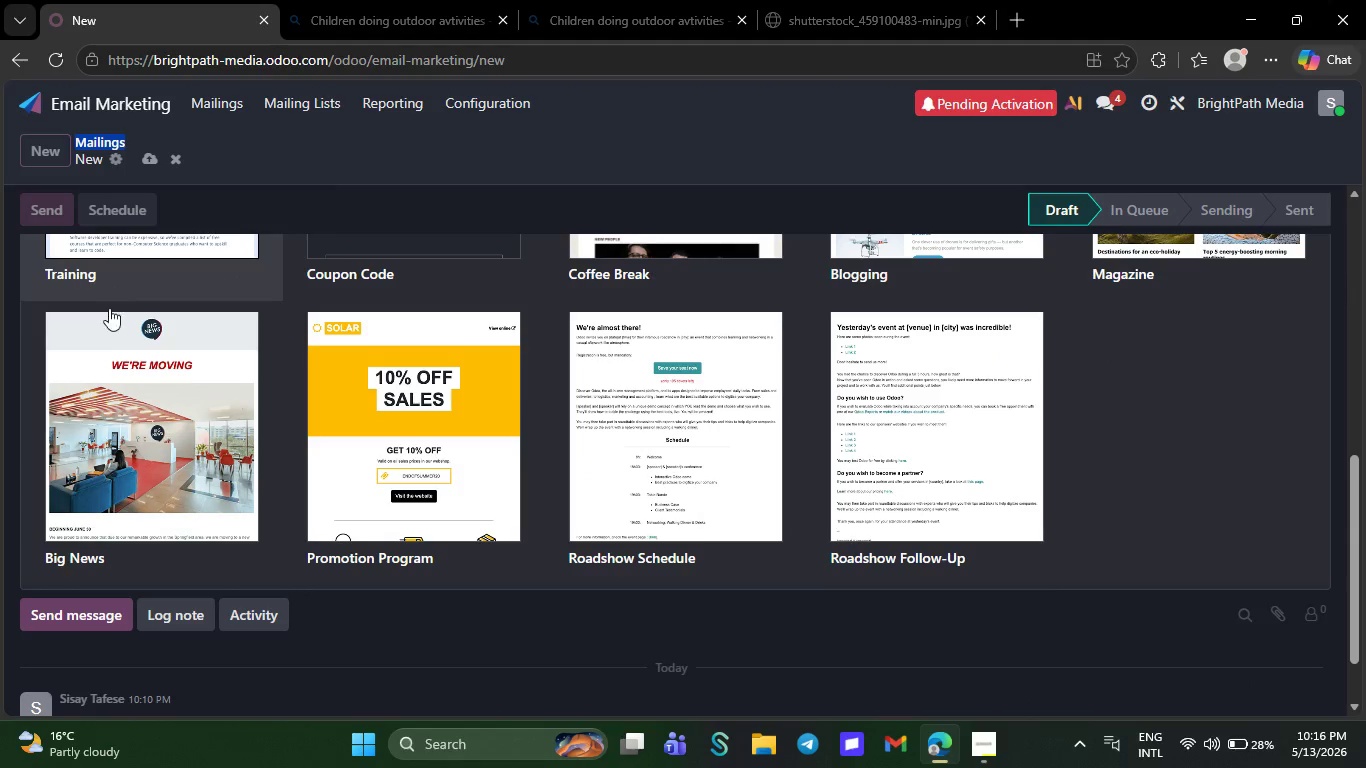 
wait(6.67)
 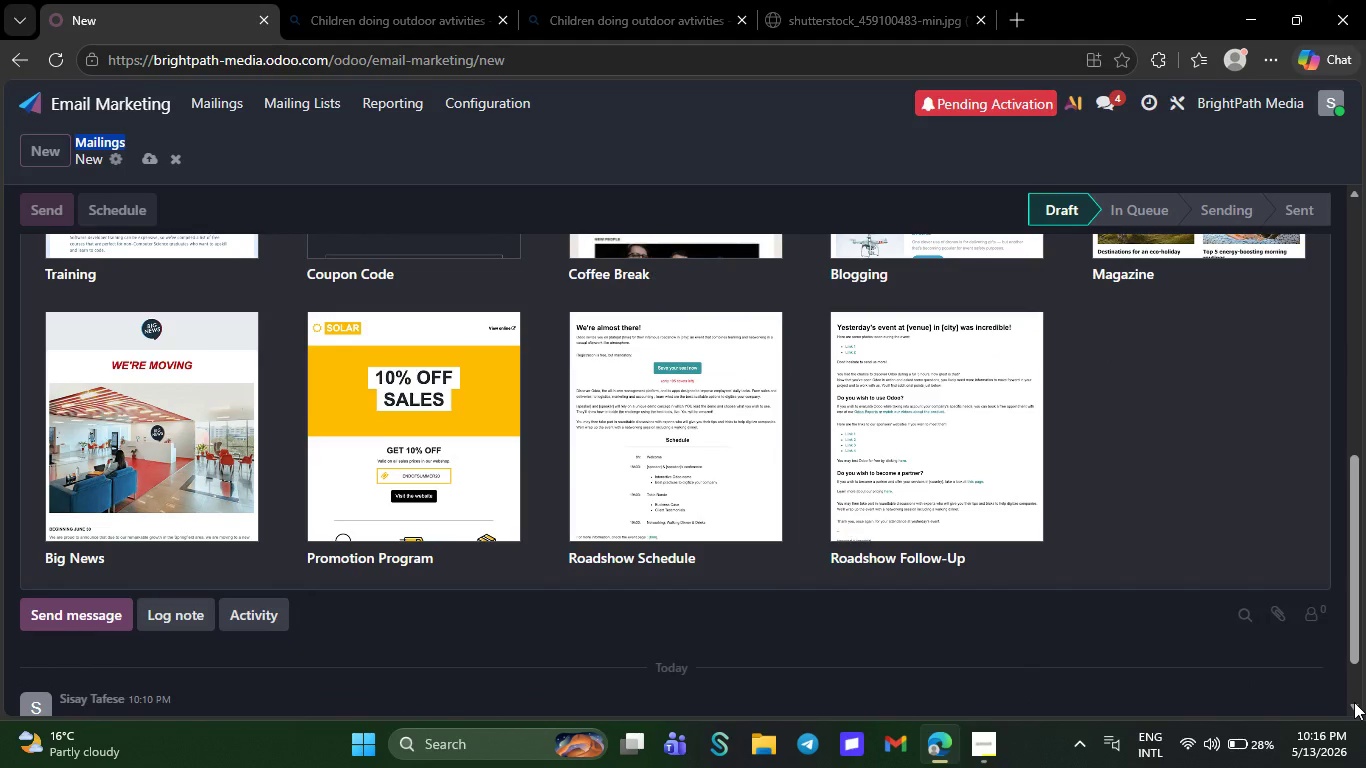 
double_click([117, 394])
 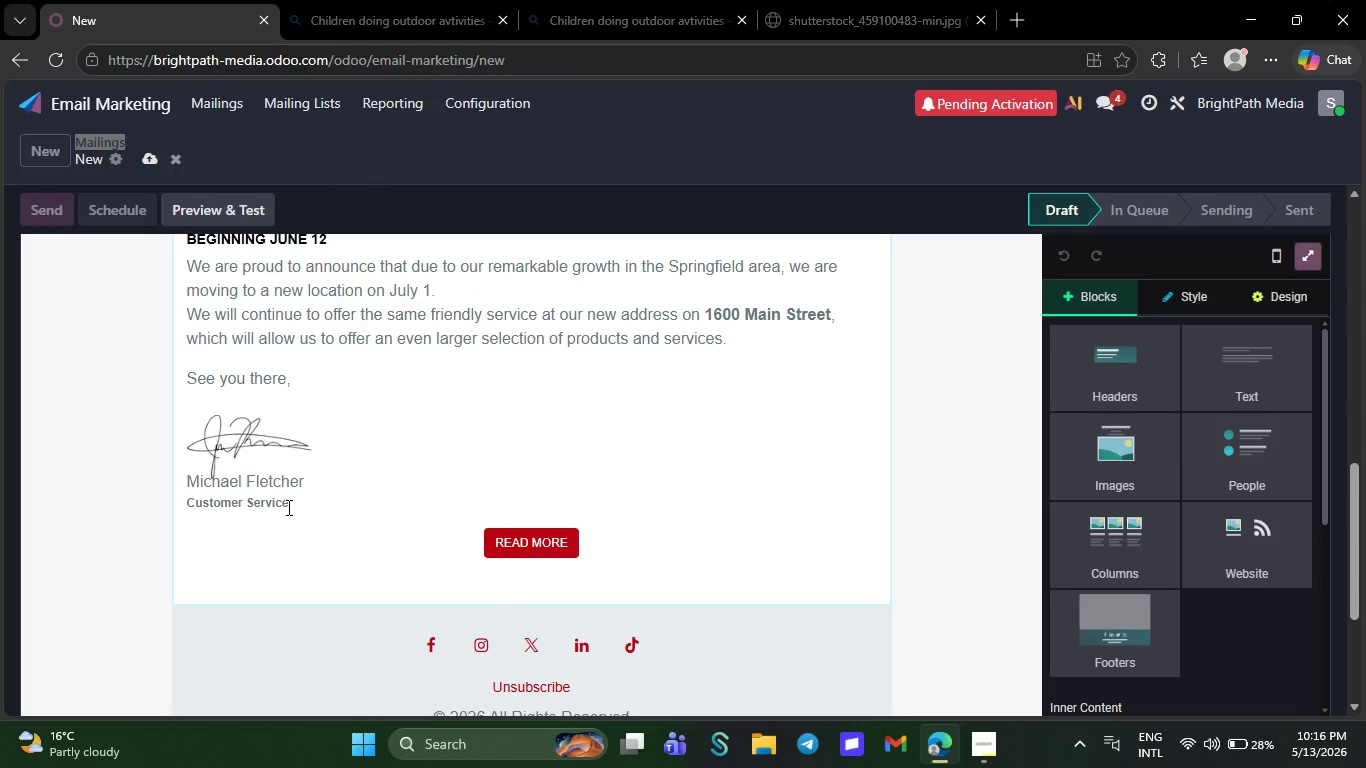 
wait(16.75)
 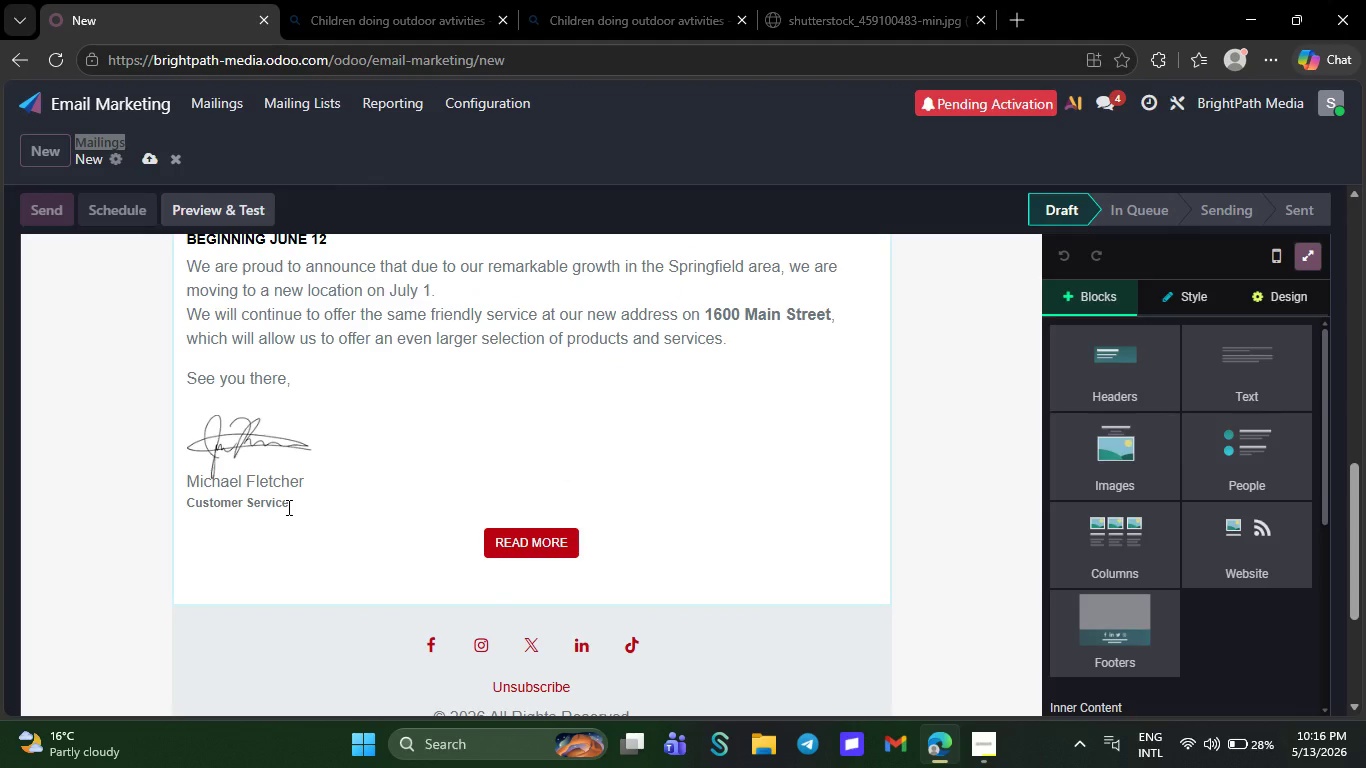 
key(Backspace)
 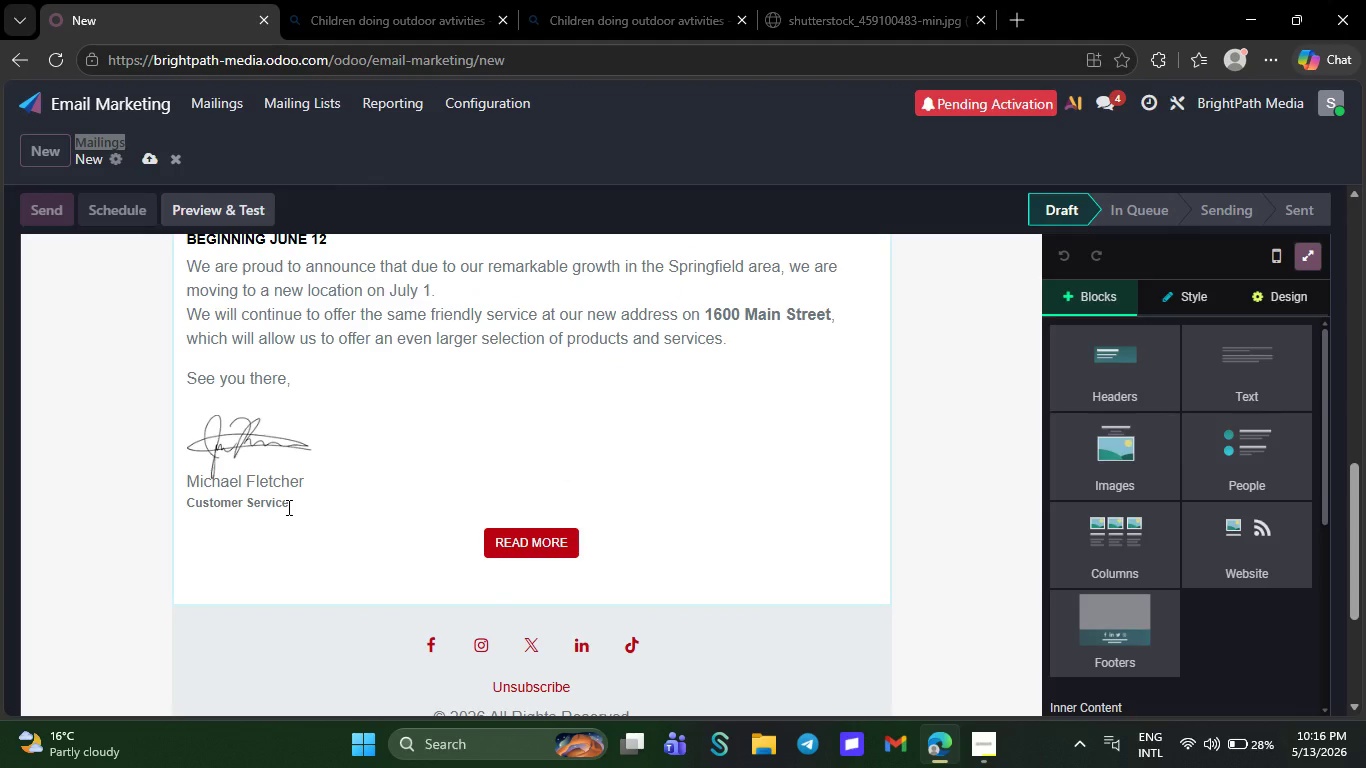 
key(Backspace)
 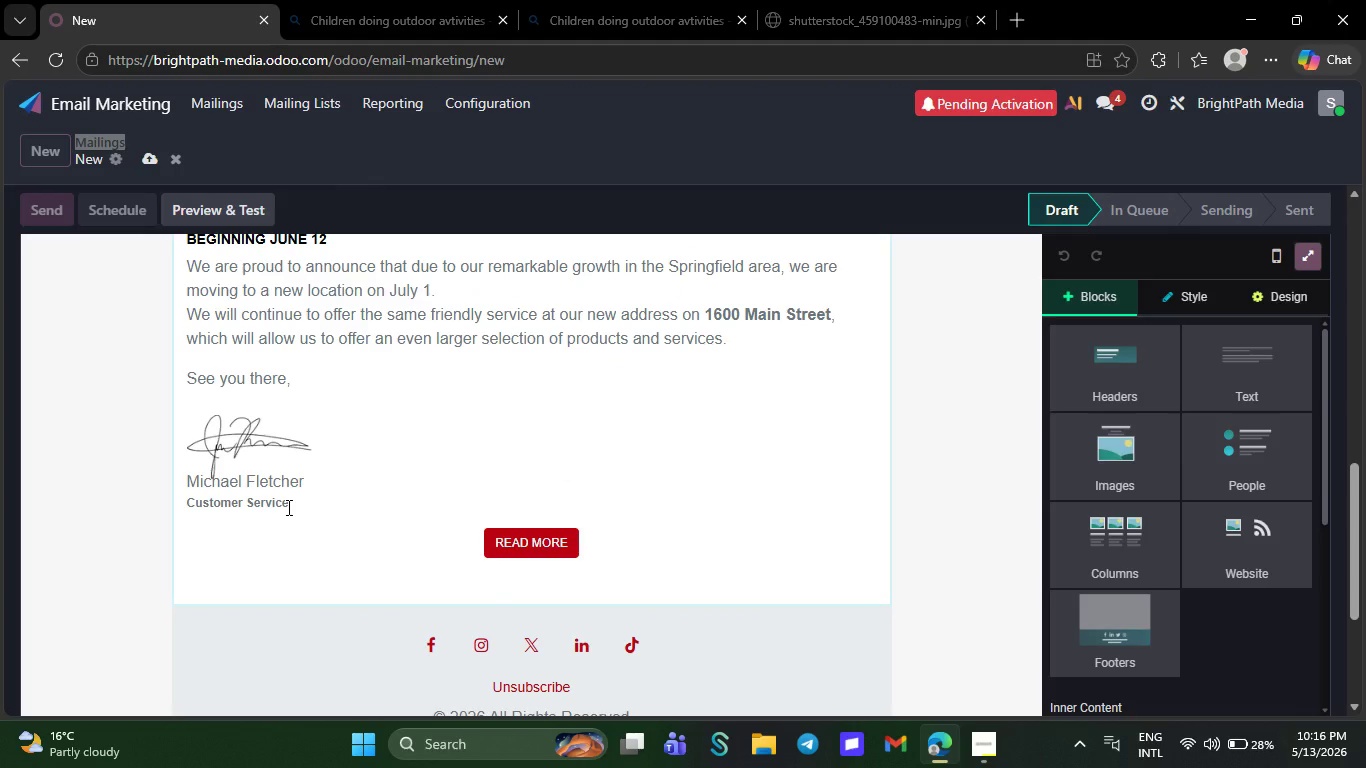 
key(Backspace)
 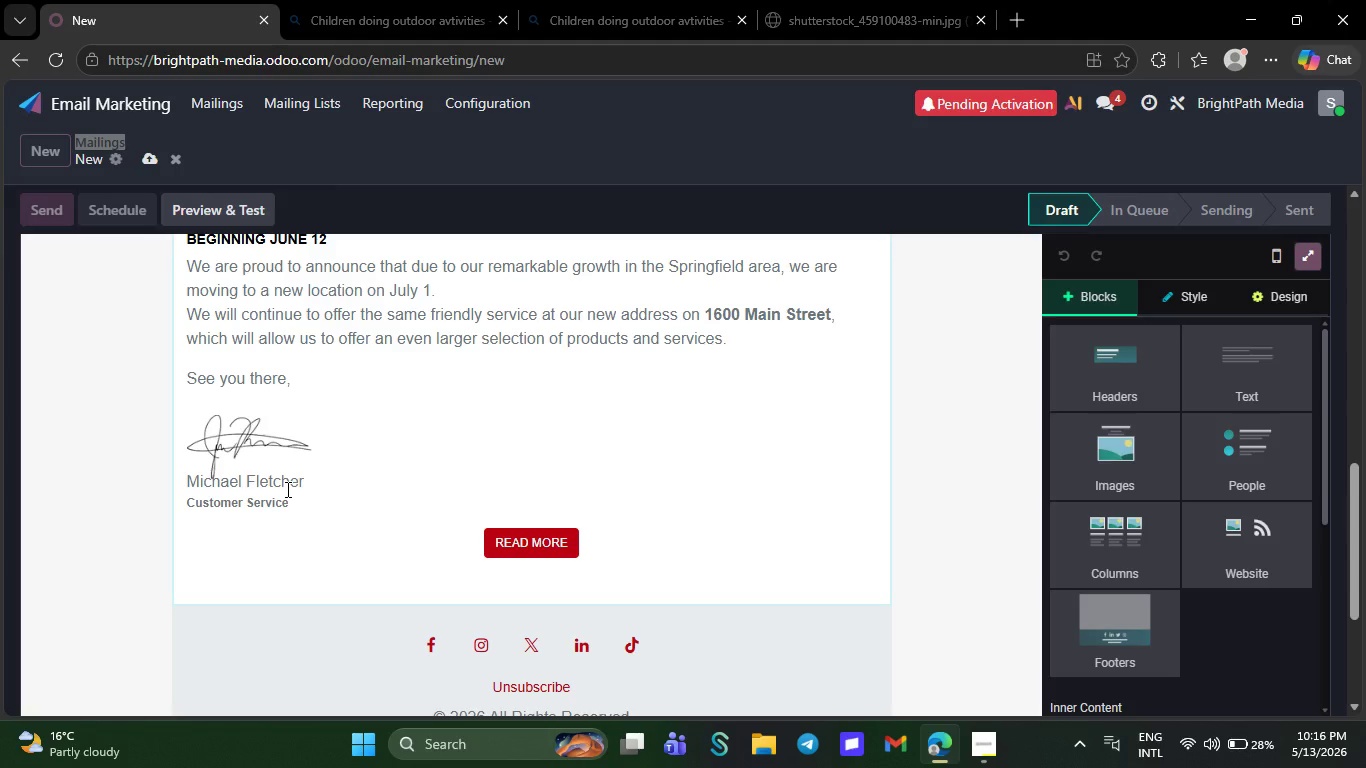 
double_click([286, 489])
 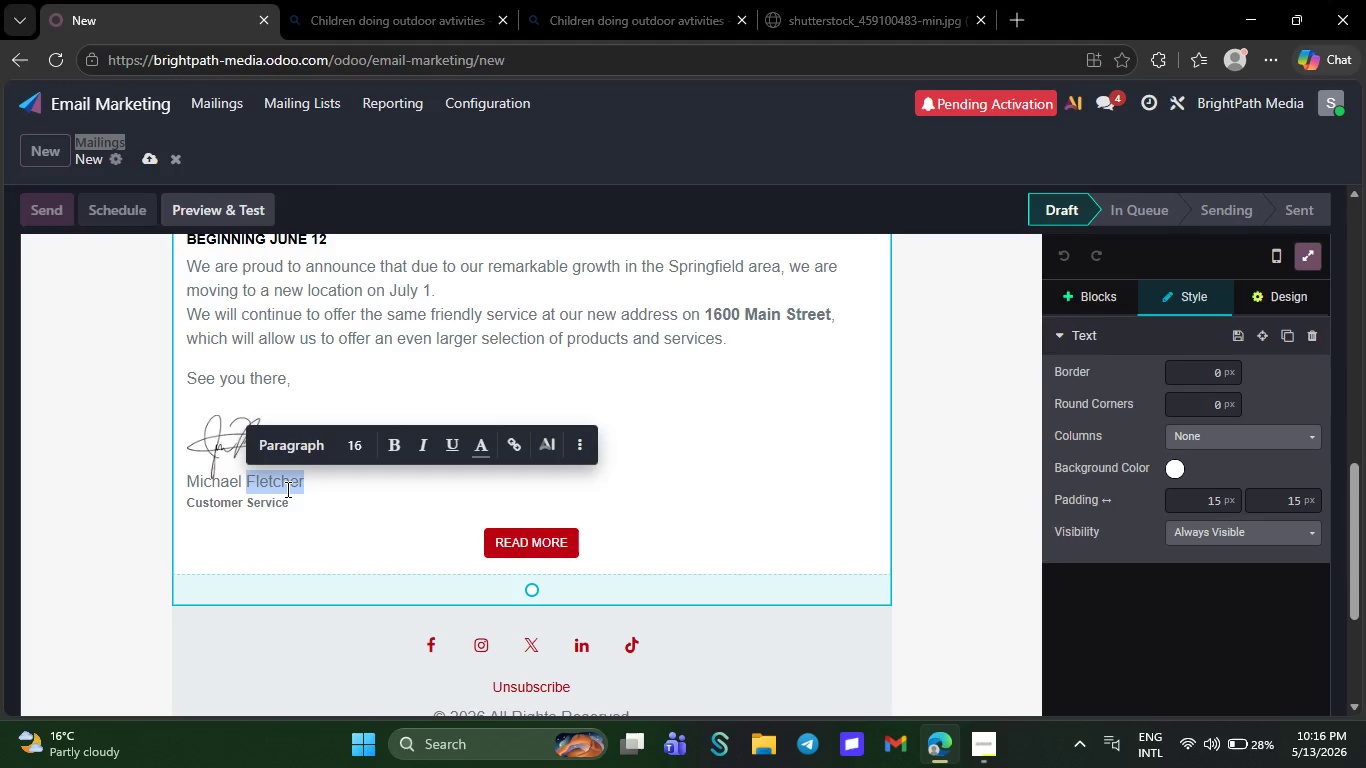 
key(Backspace)
 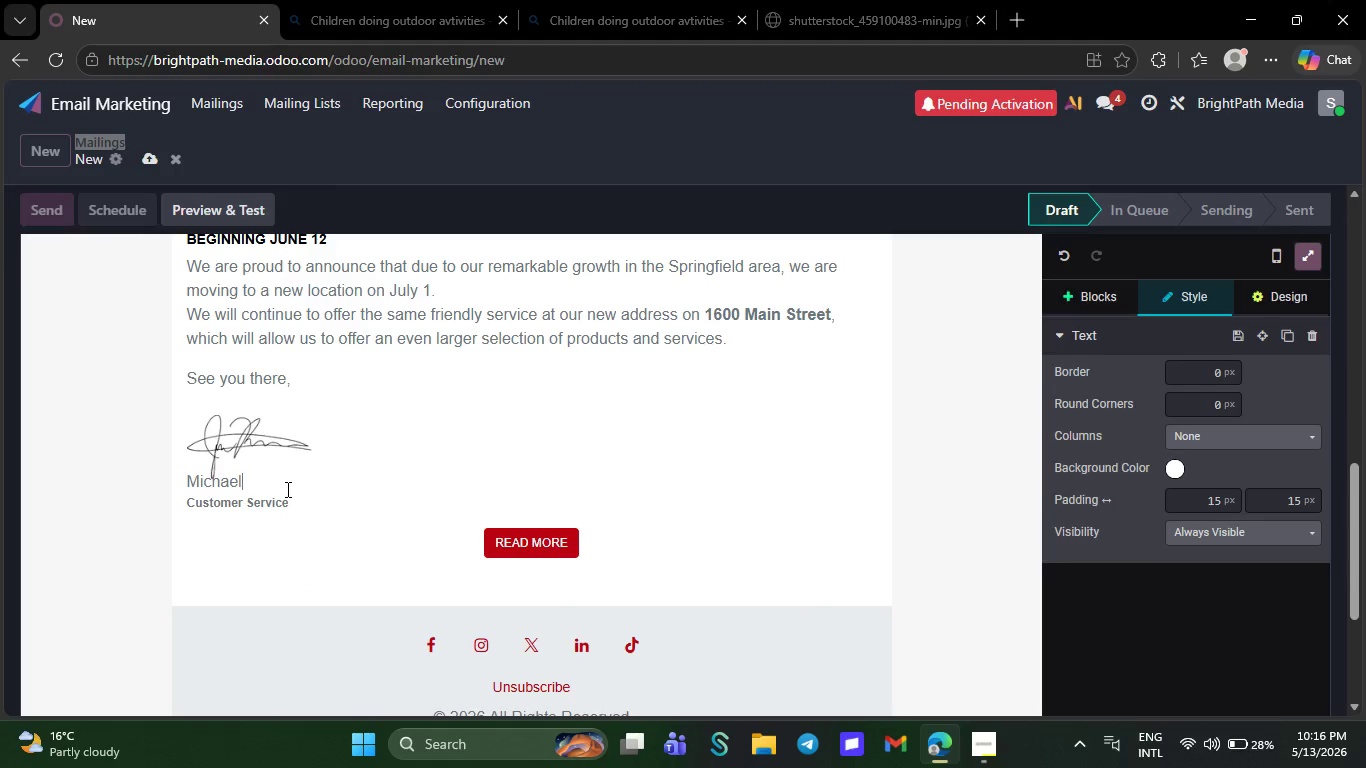 
key(Backspace)
 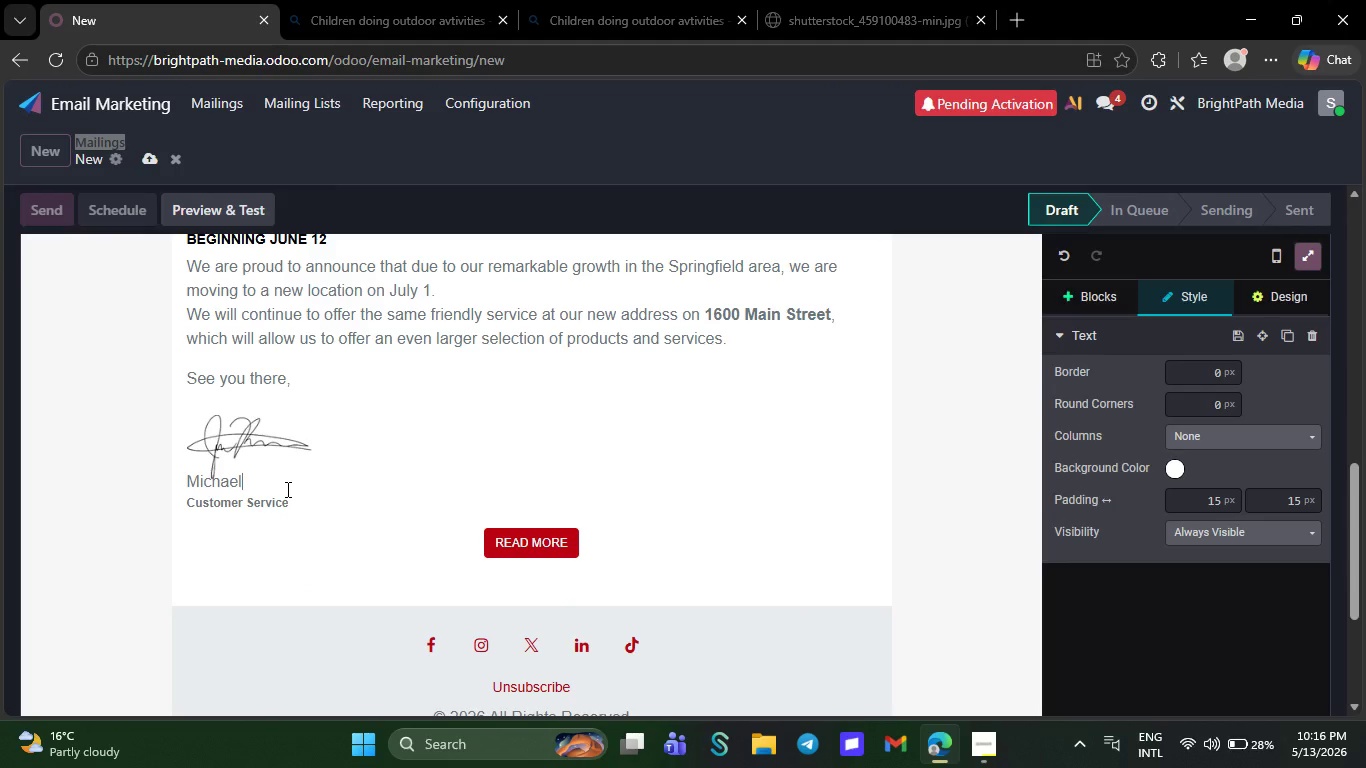 
key(Backspace)
 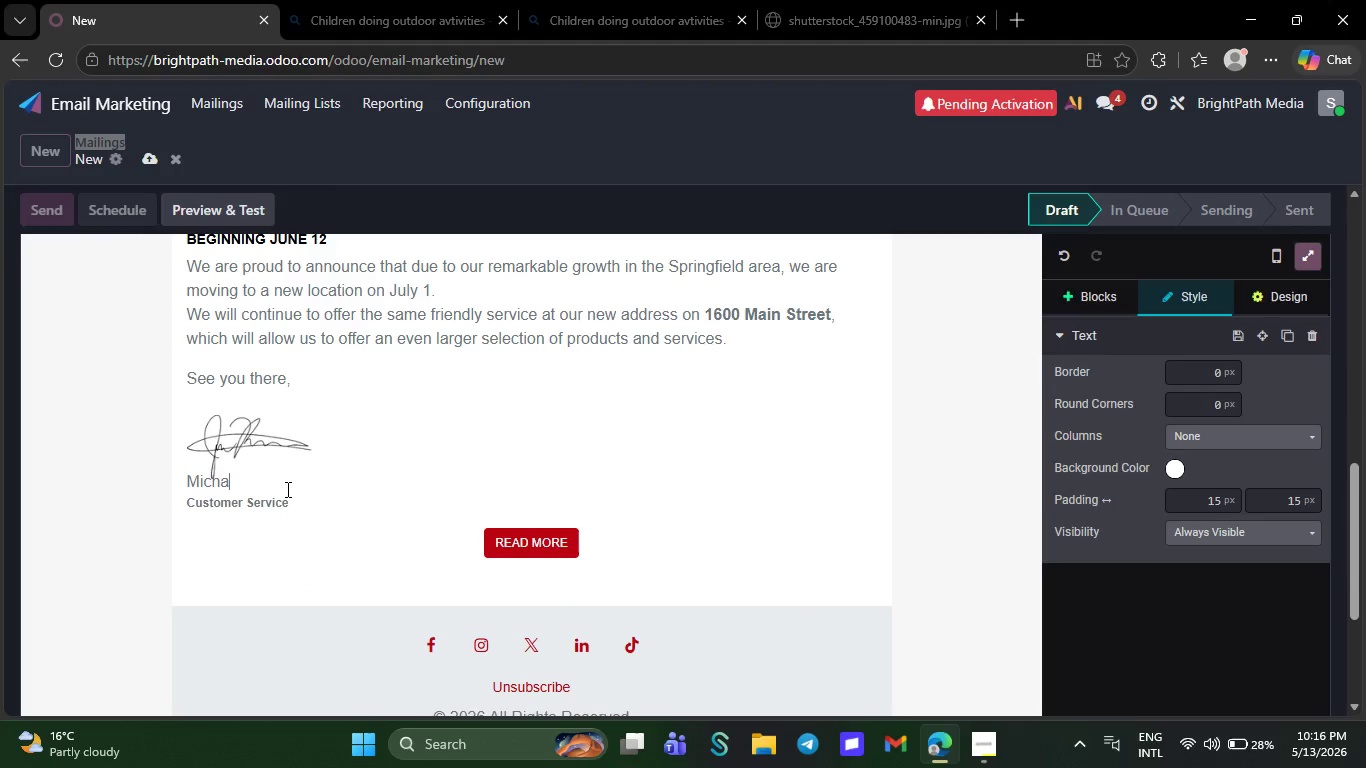 
key(Backspace)
 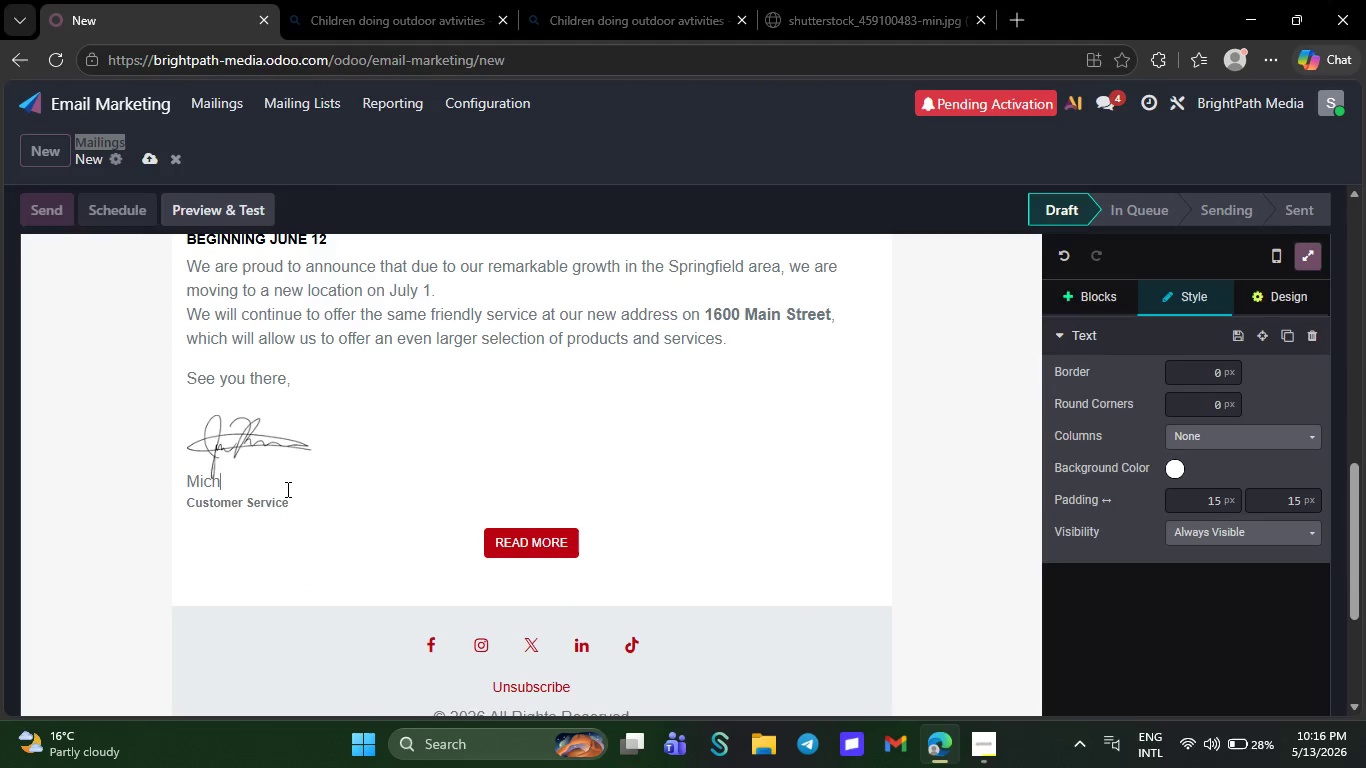 
key(Backspace)
 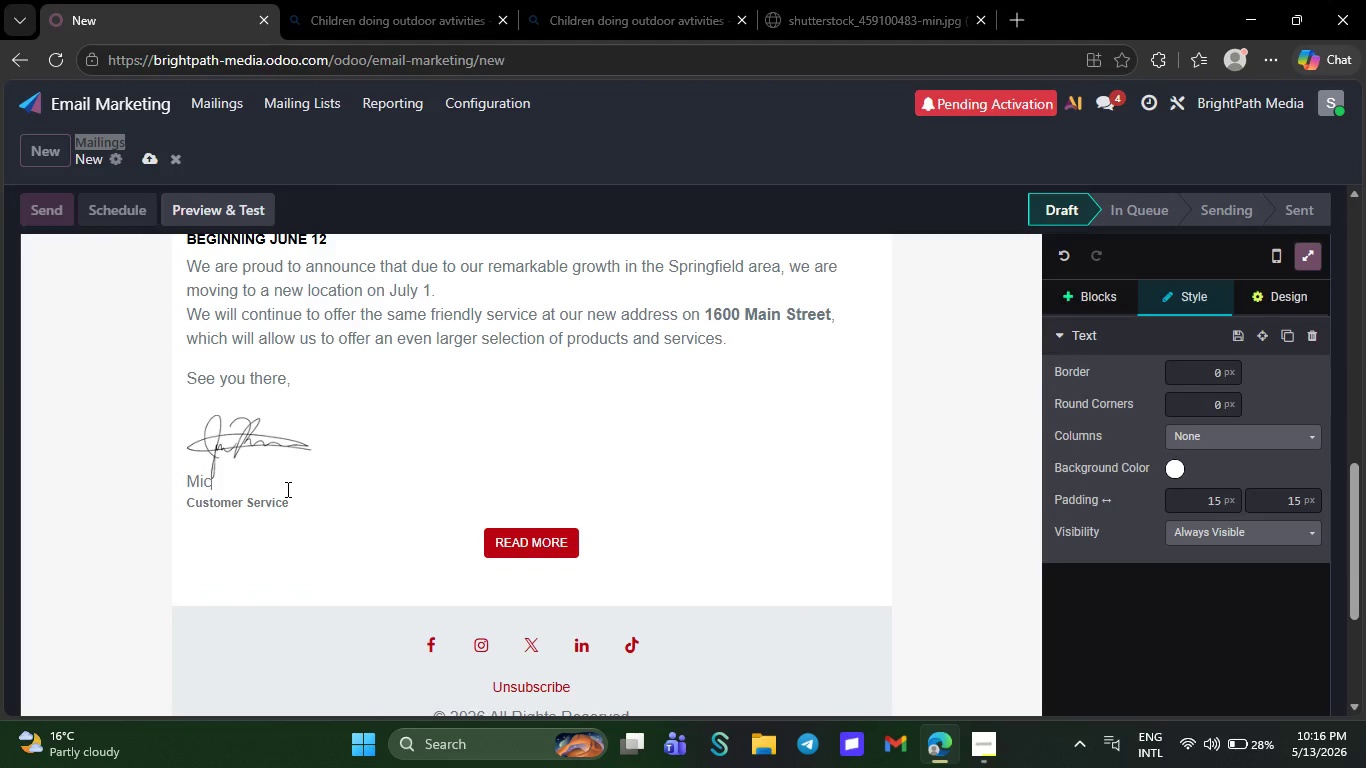 
key(Backspace)
 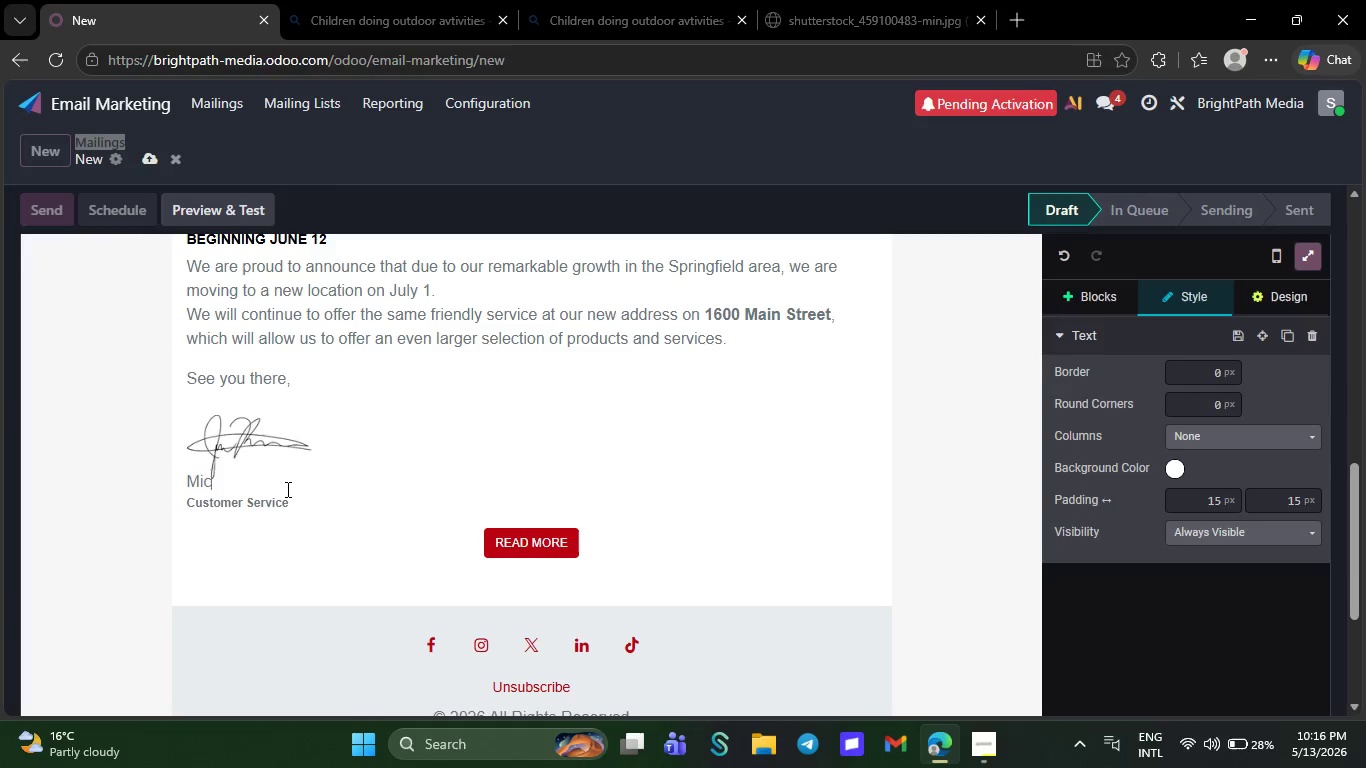 
key(Backspace)
 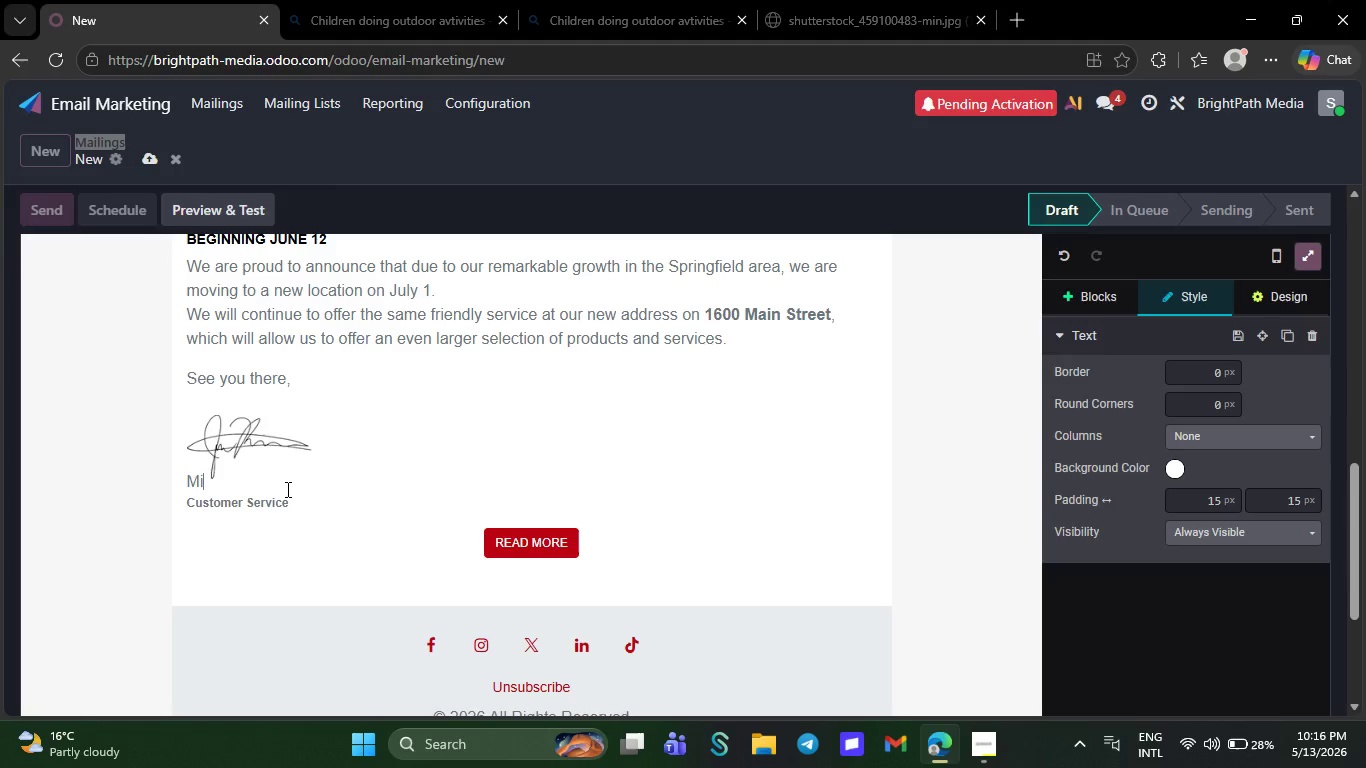 
key(Backspace)
 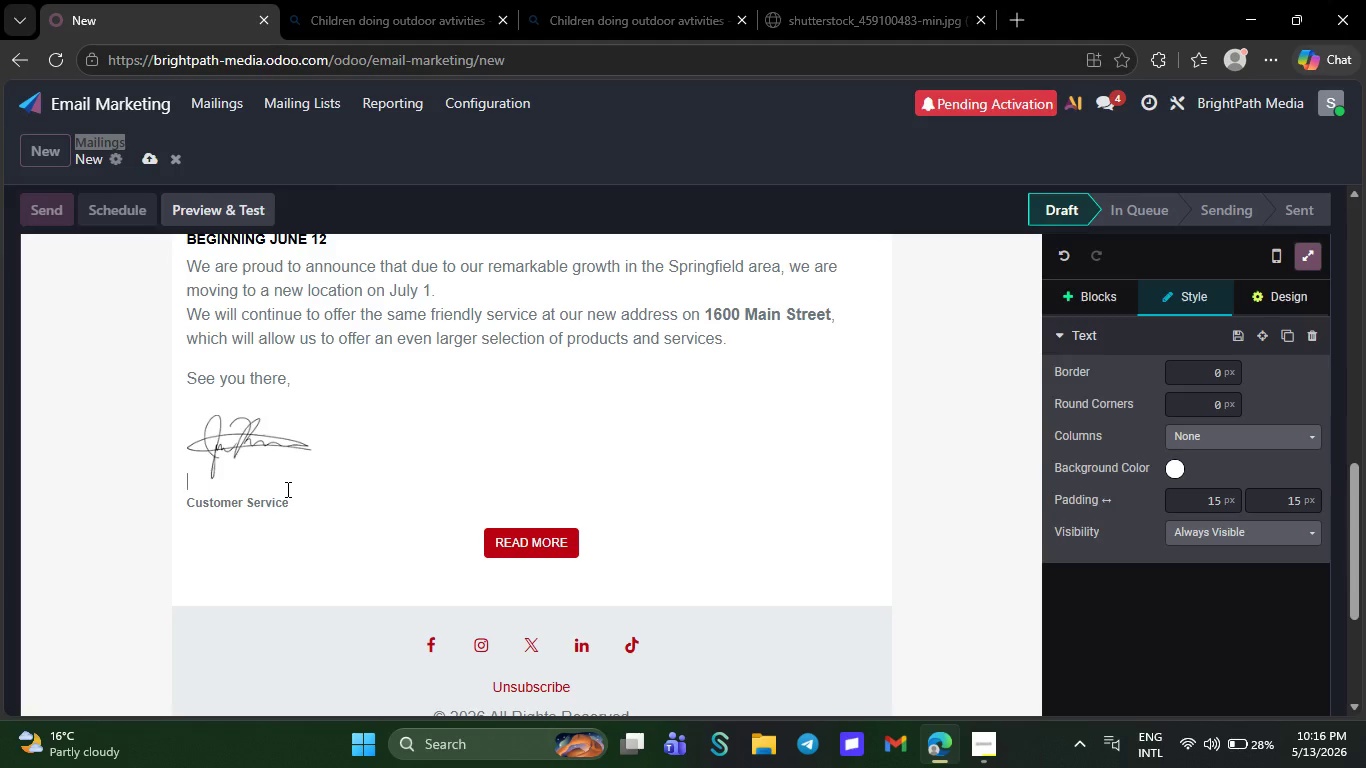 
key(Backspace)
 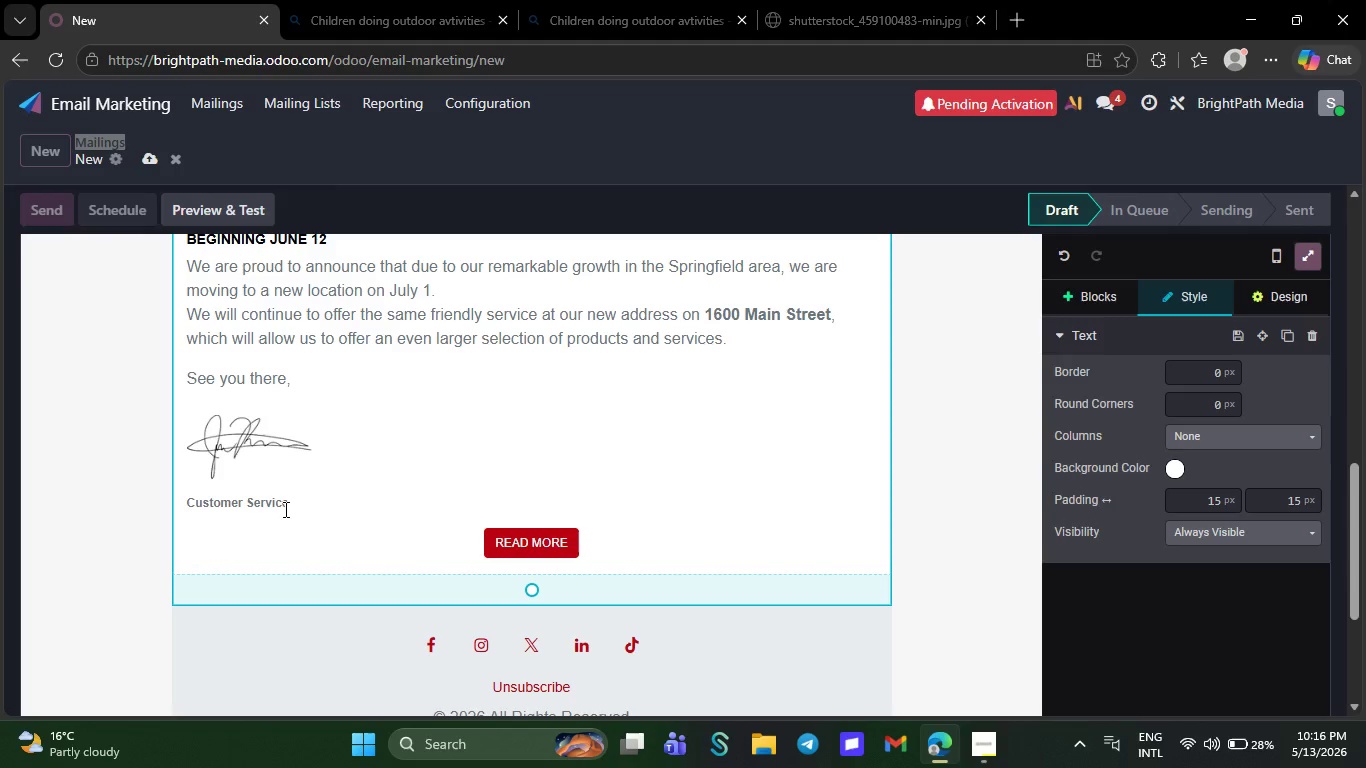 
key(Backspace)
 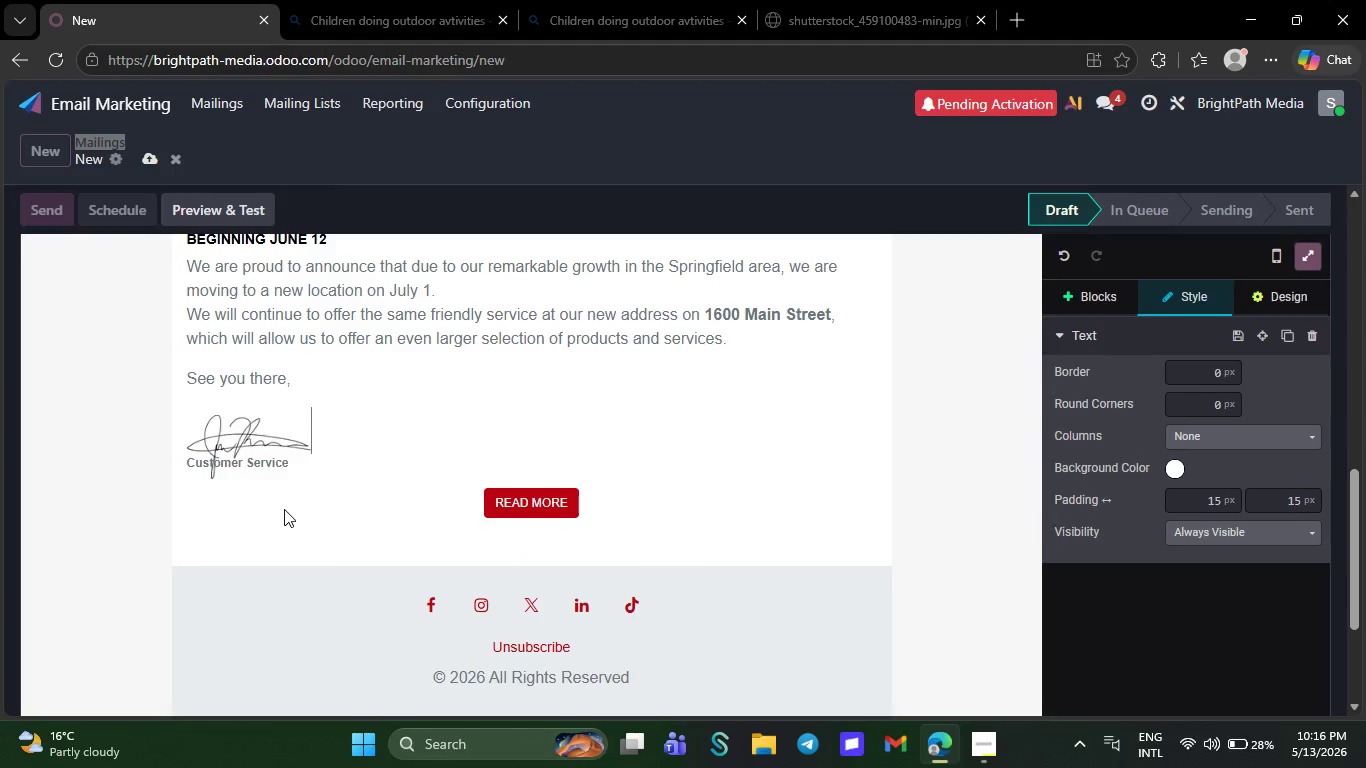 
key(Backspace)
 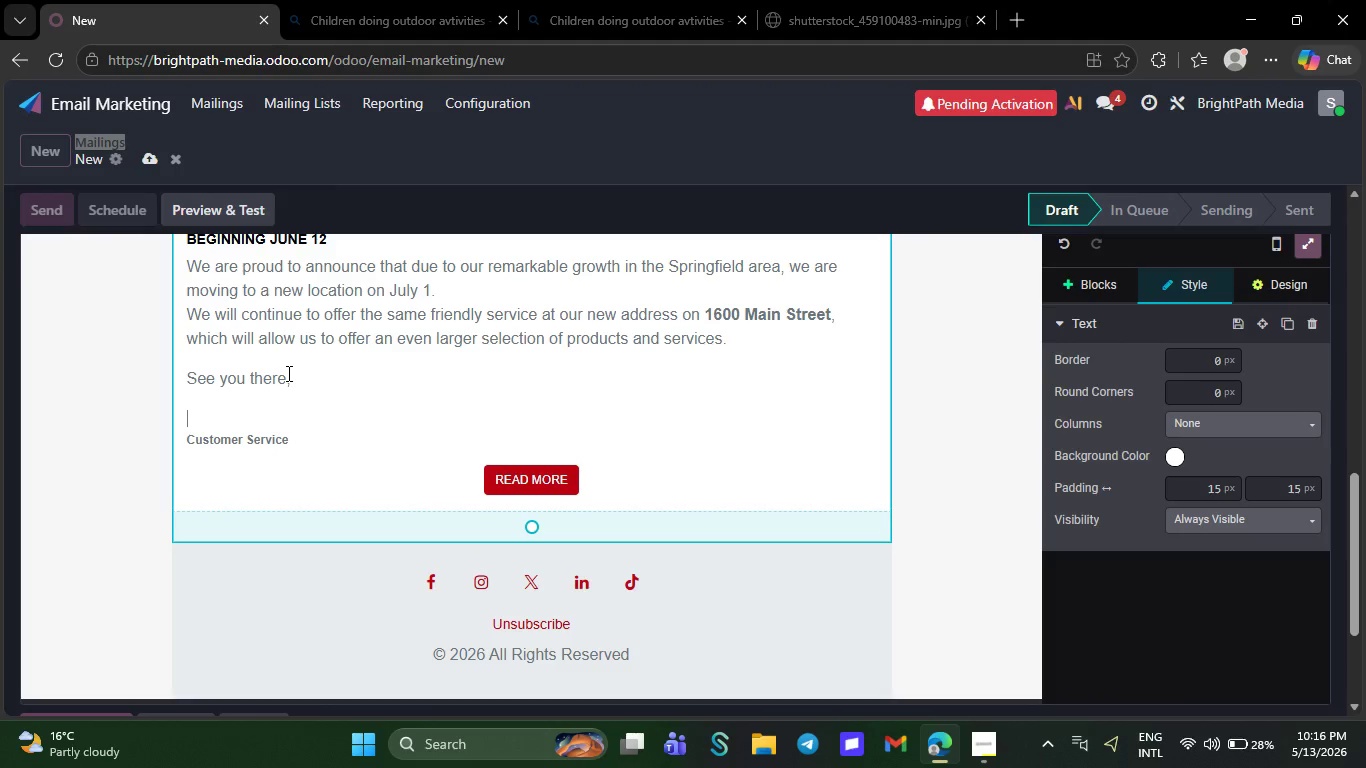 
key(Backspace)
 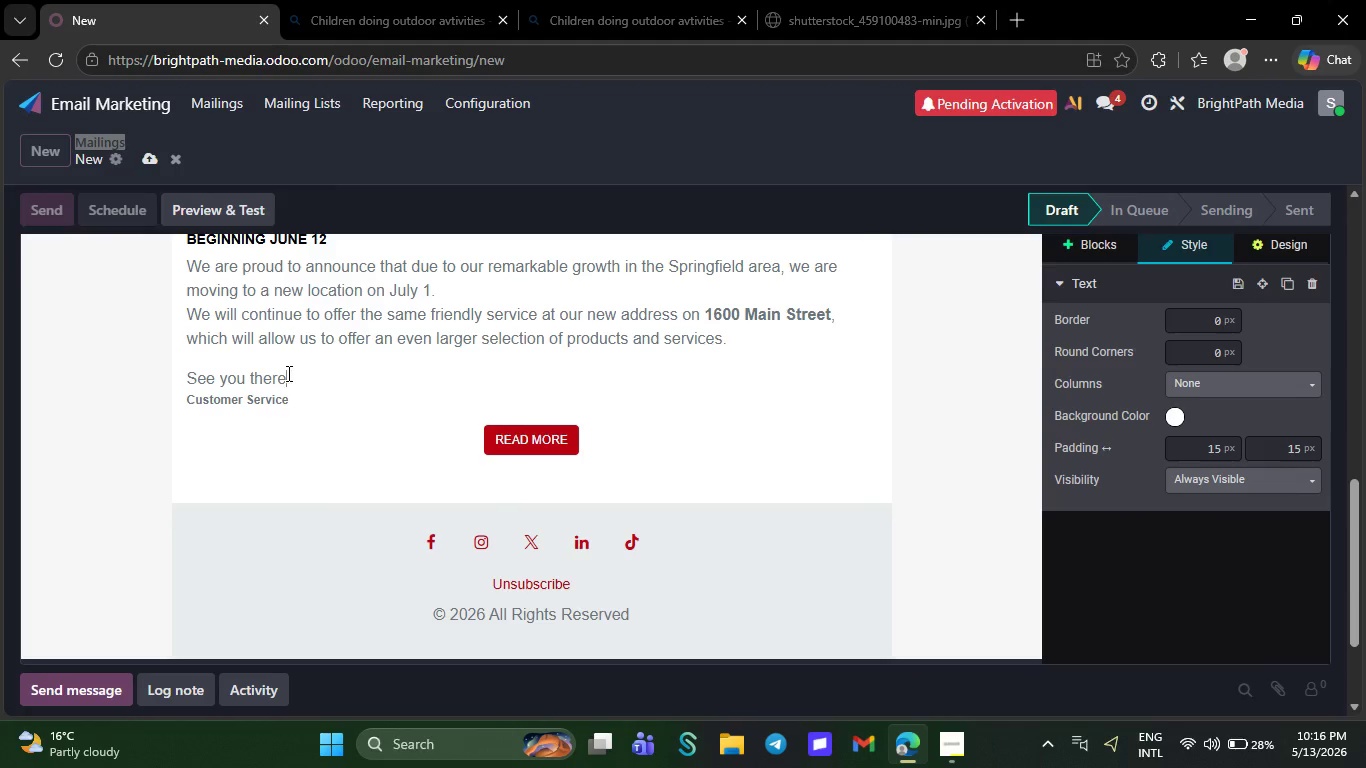 
key(Backspace)
 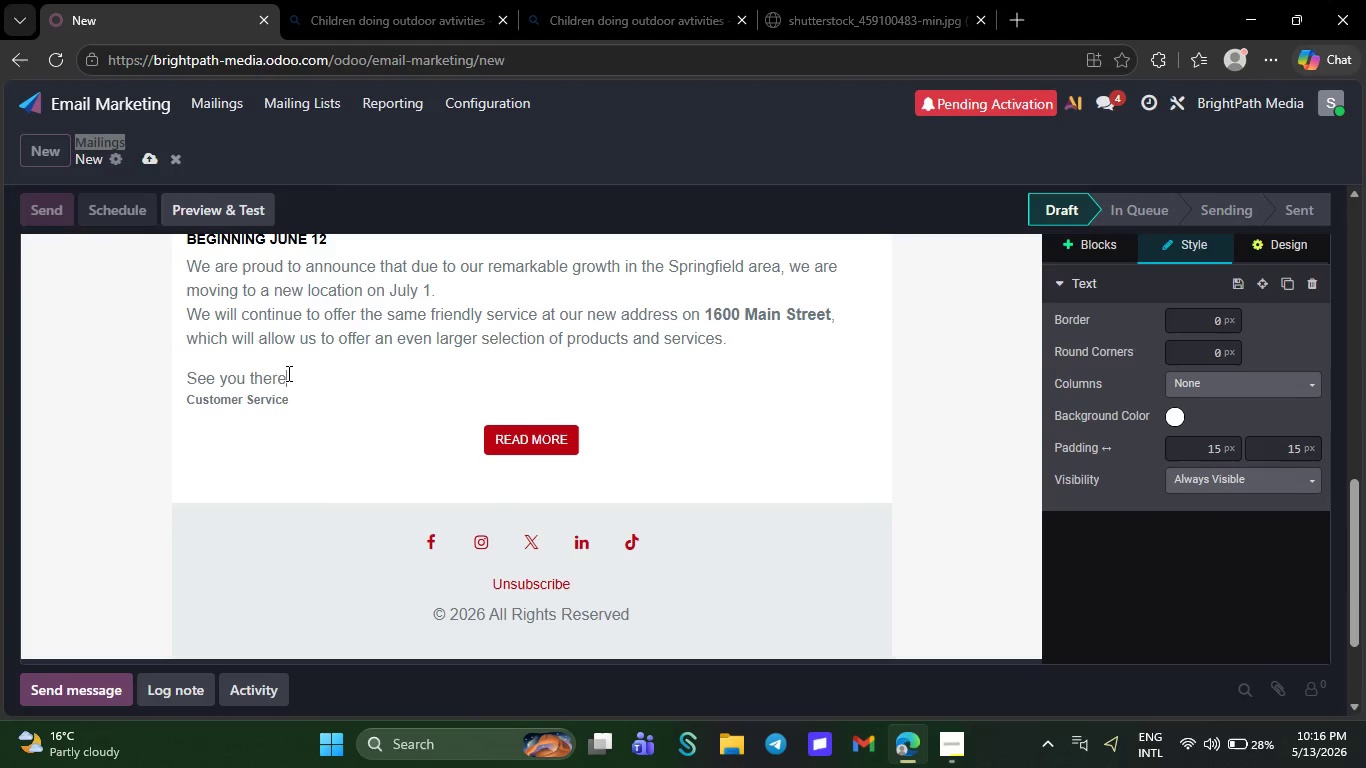 
key(Backspace)
 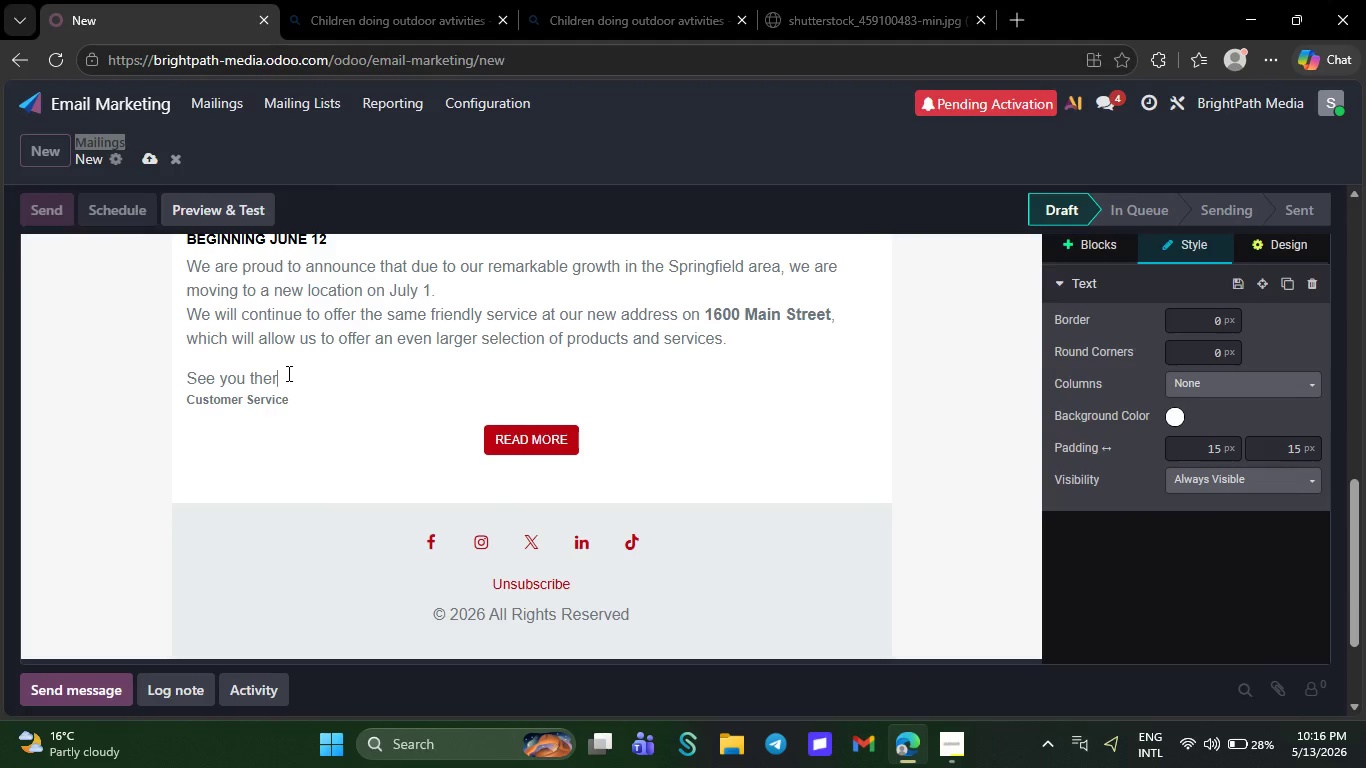 
key(Backspace)
 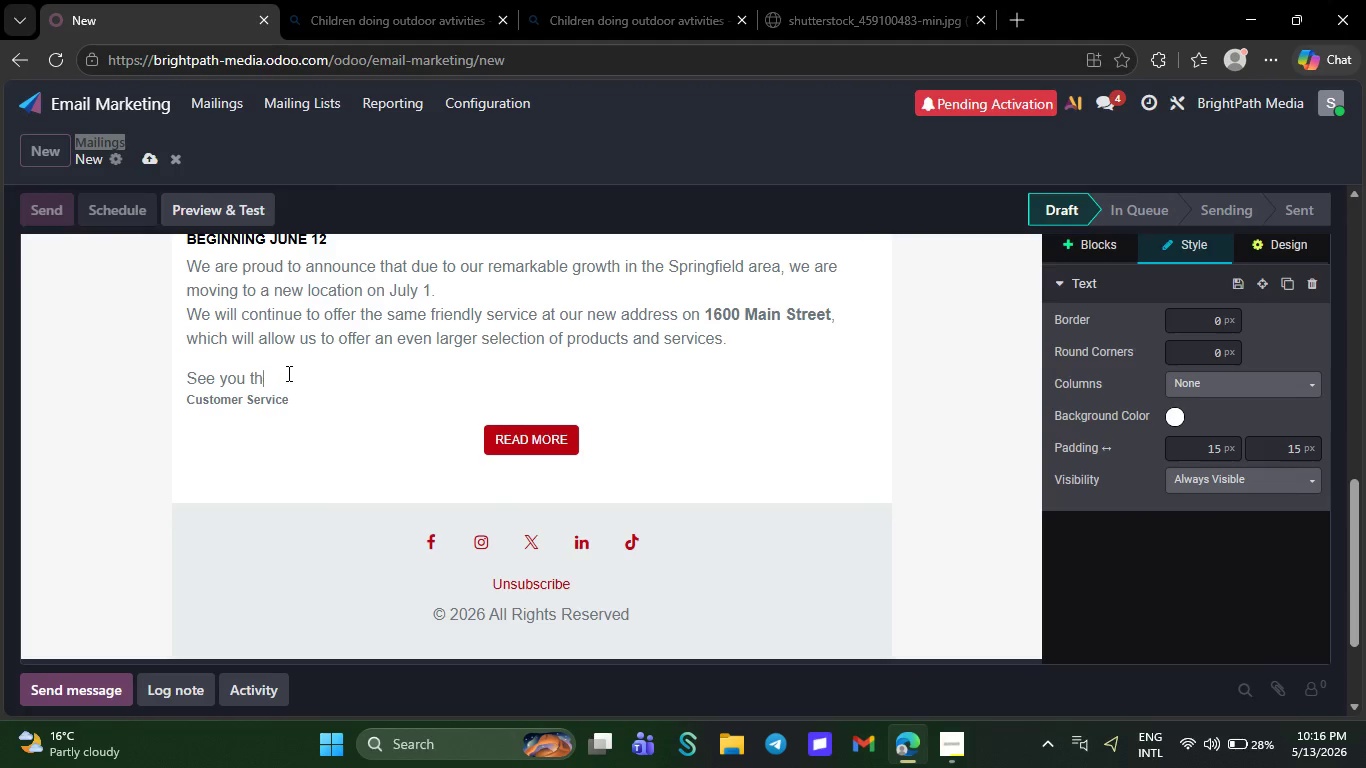 
key(Backspace)
 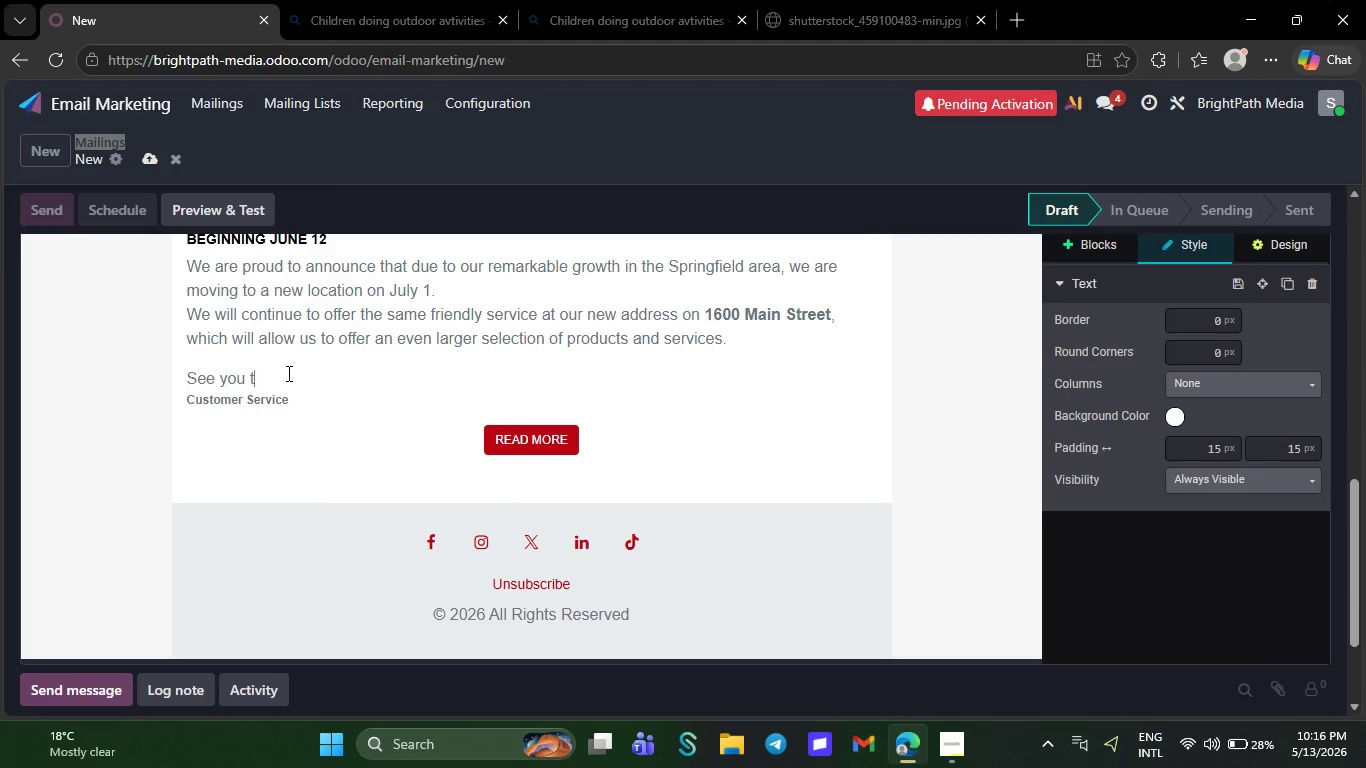 
key(Backspace)
 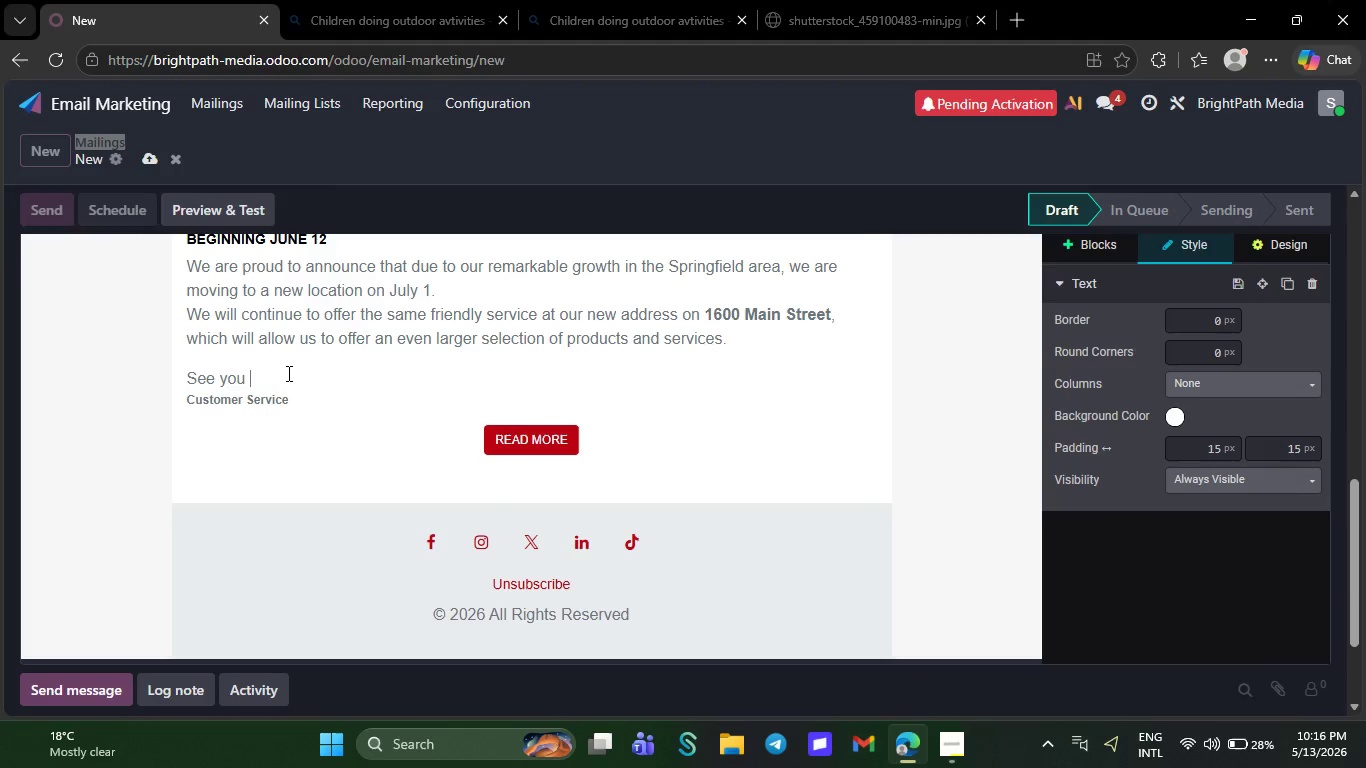 
key(Backspace)
 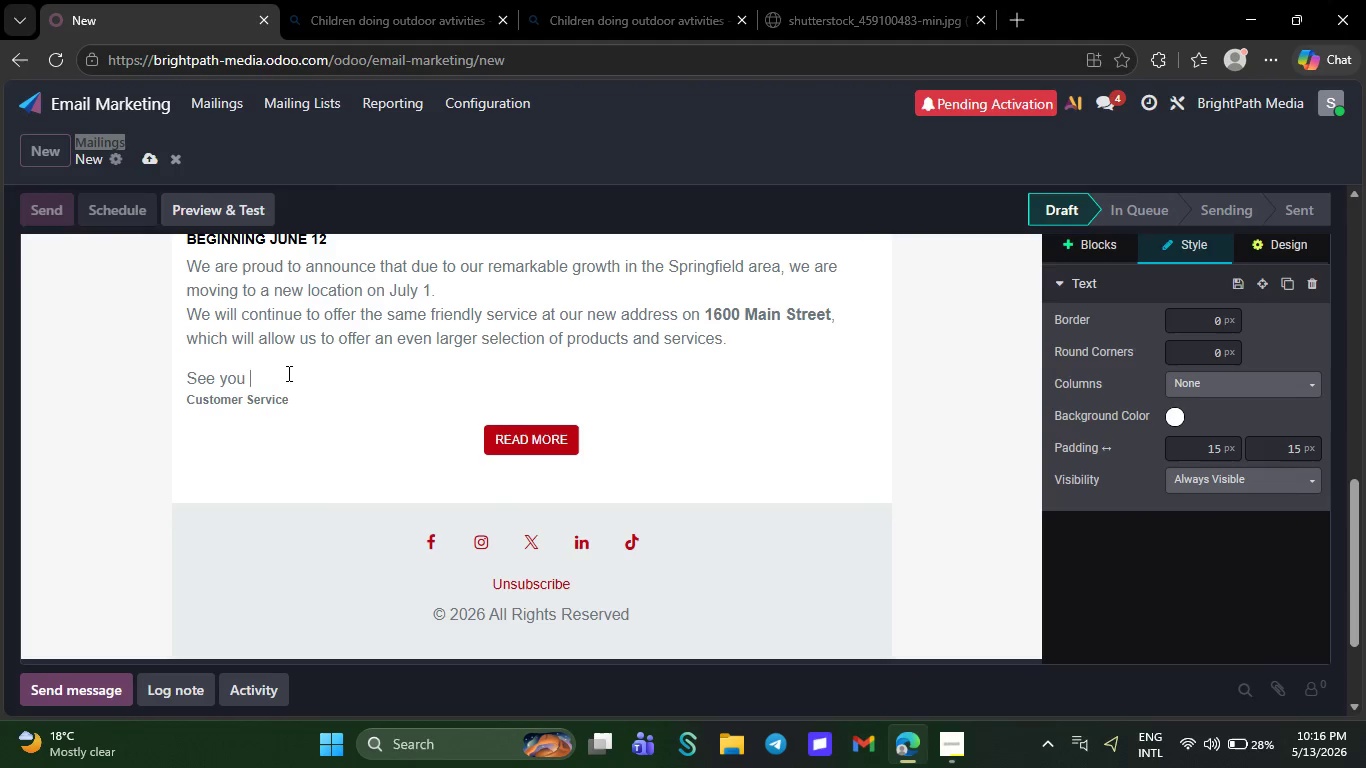 
key(Backspace)
 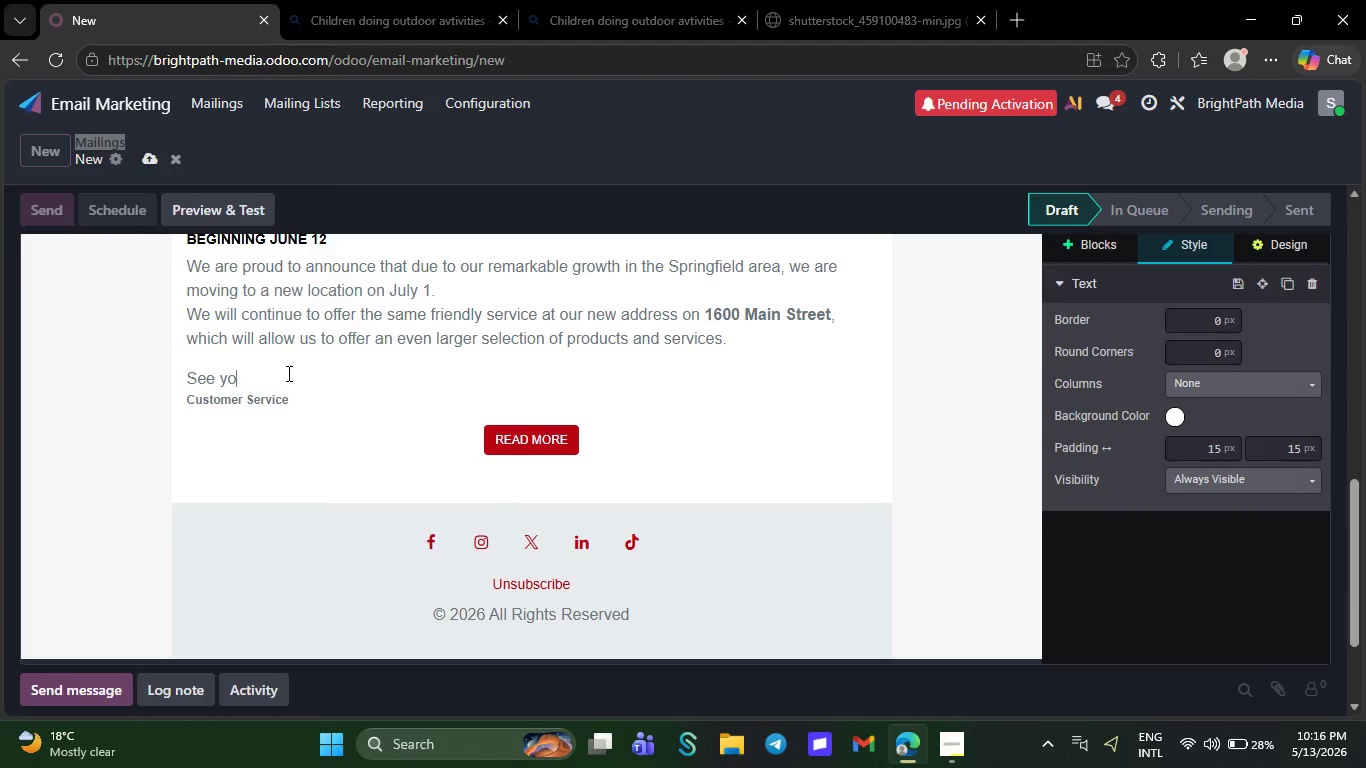 
key(Backspace)
 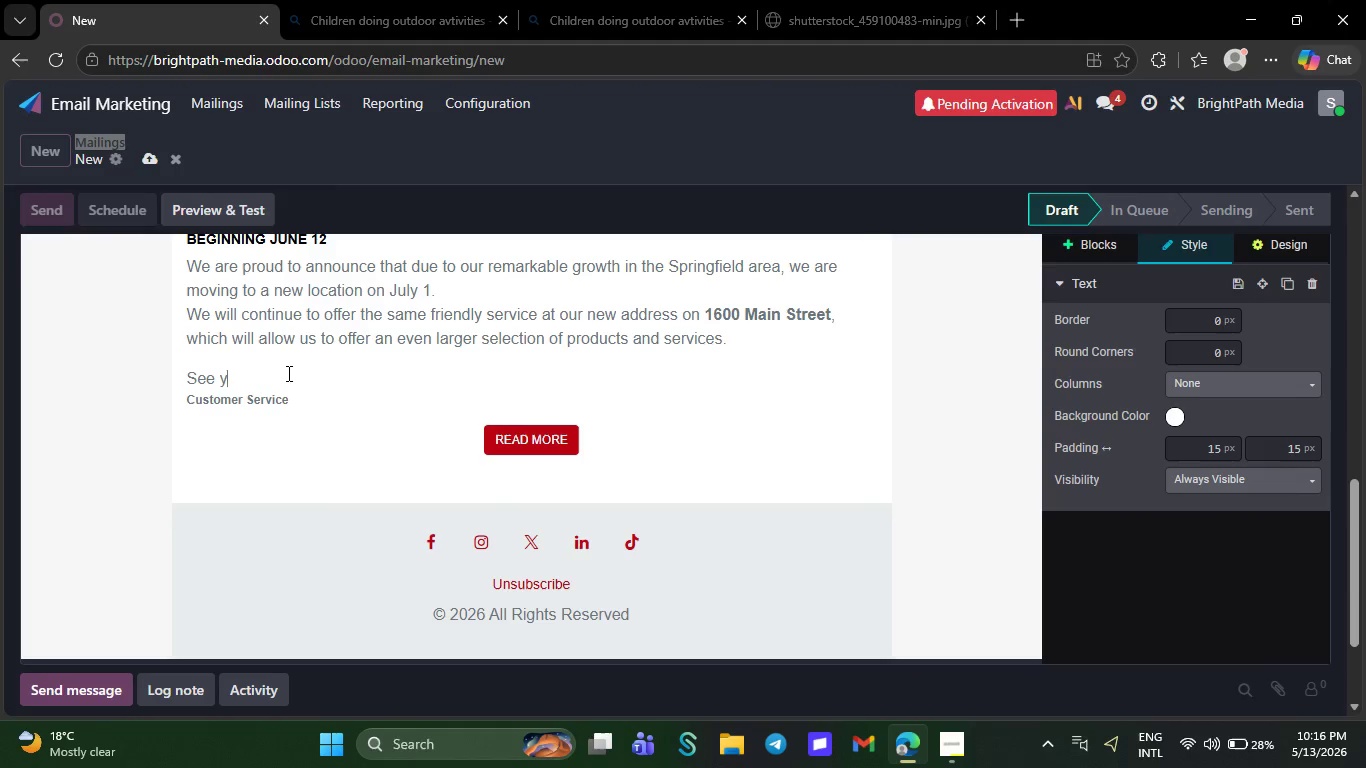 
key(Backspace)
 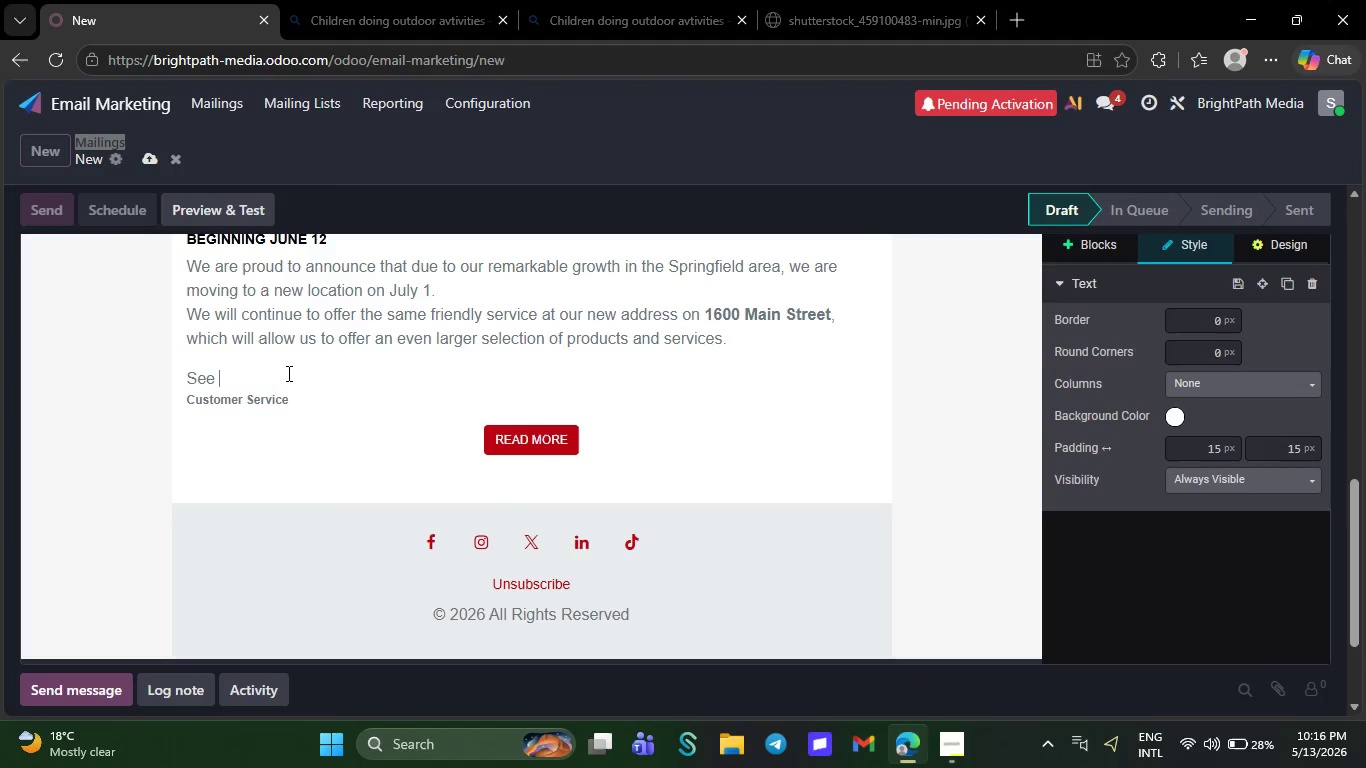 
key(Backspace)
 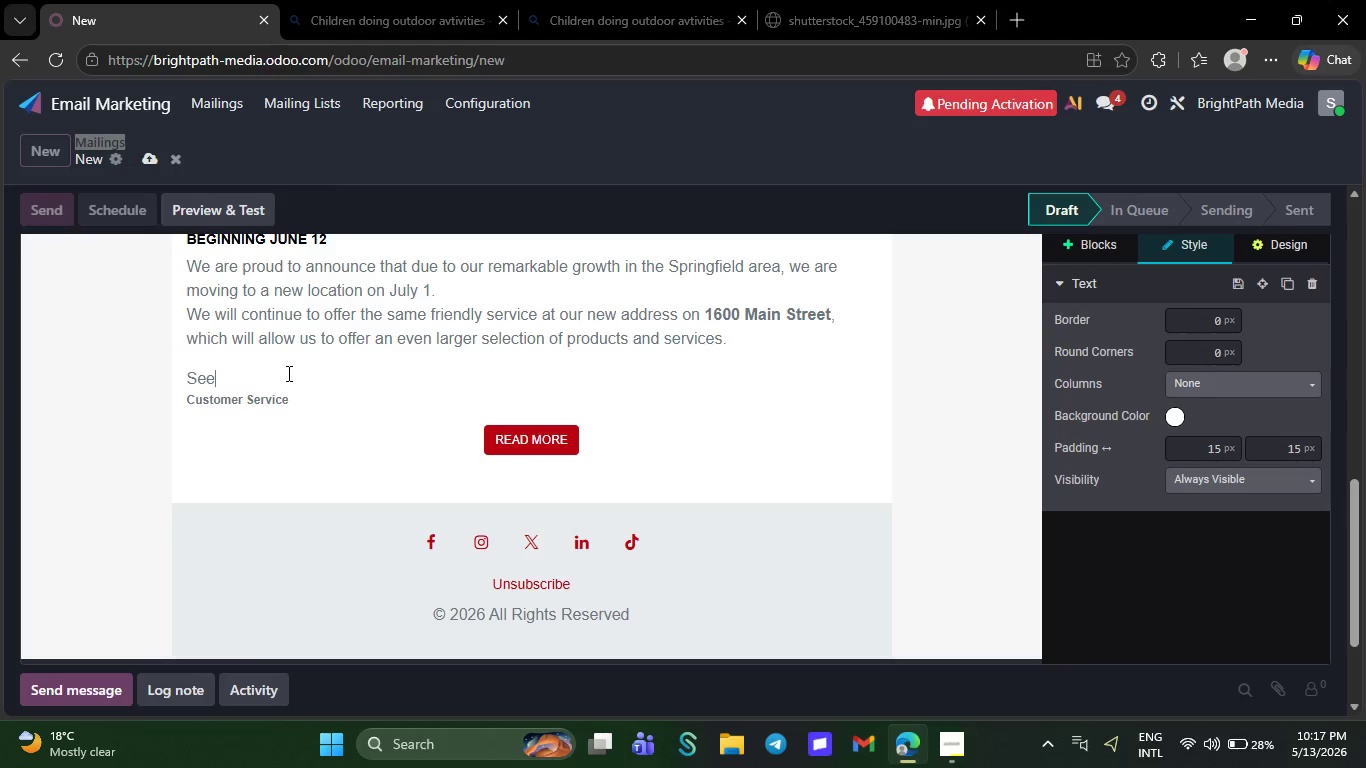 
key(Backspace)
 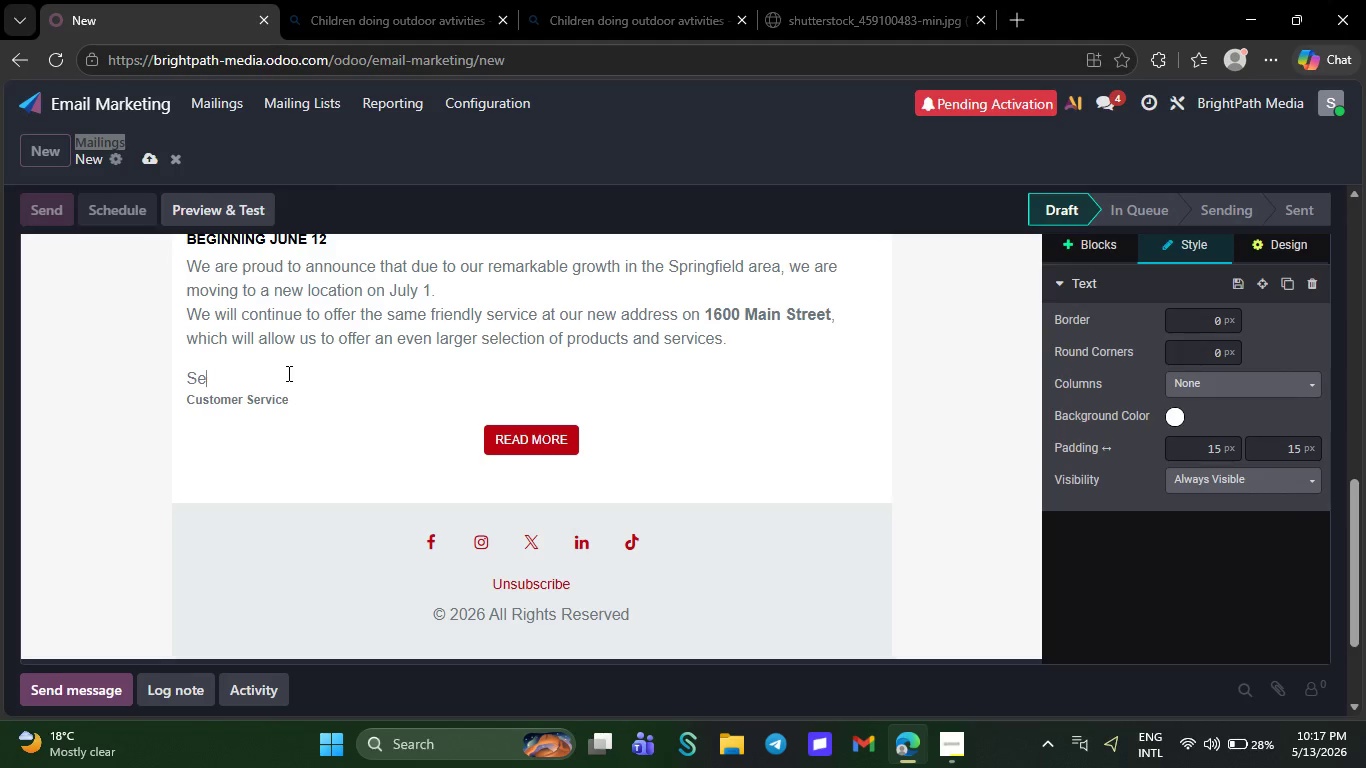 
key(Backspace)
 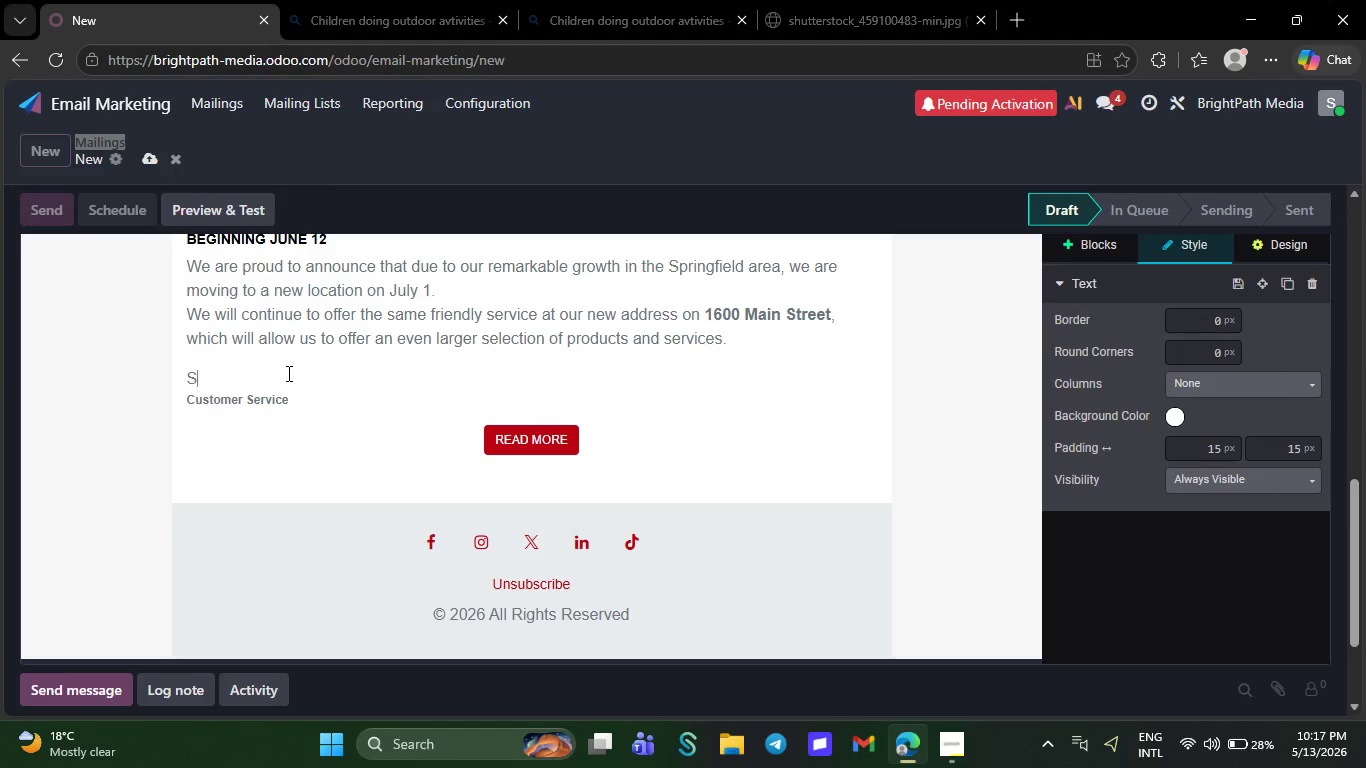 
key(Backspace)
 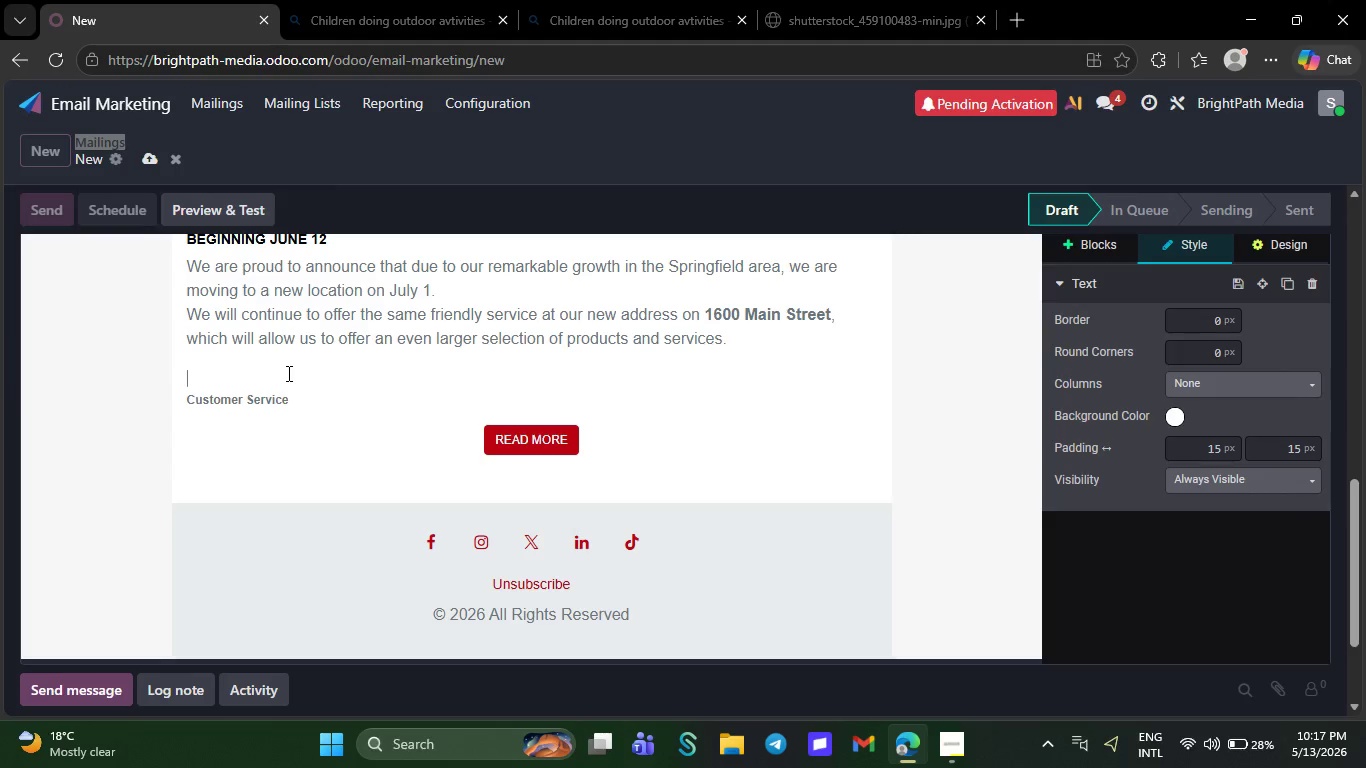 
key(Backspace)
 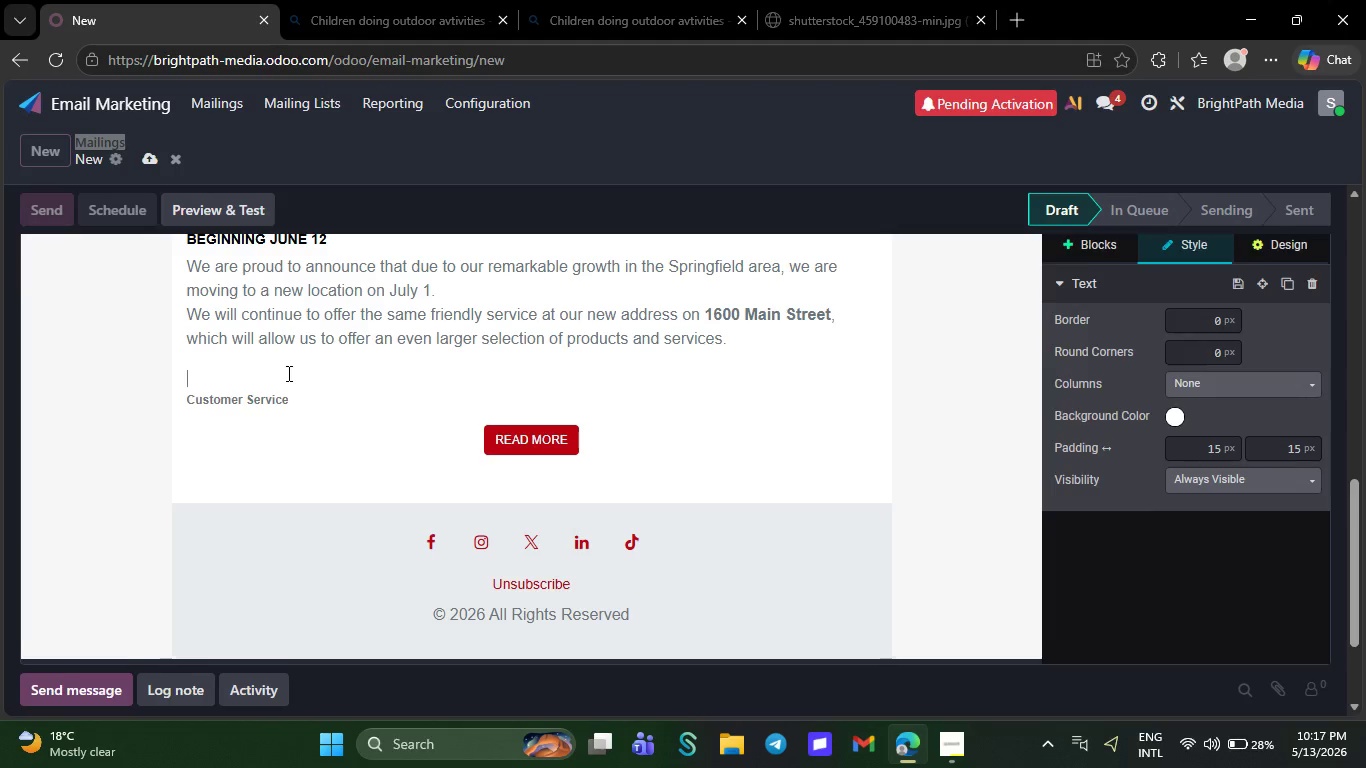 
key(Backspace)
 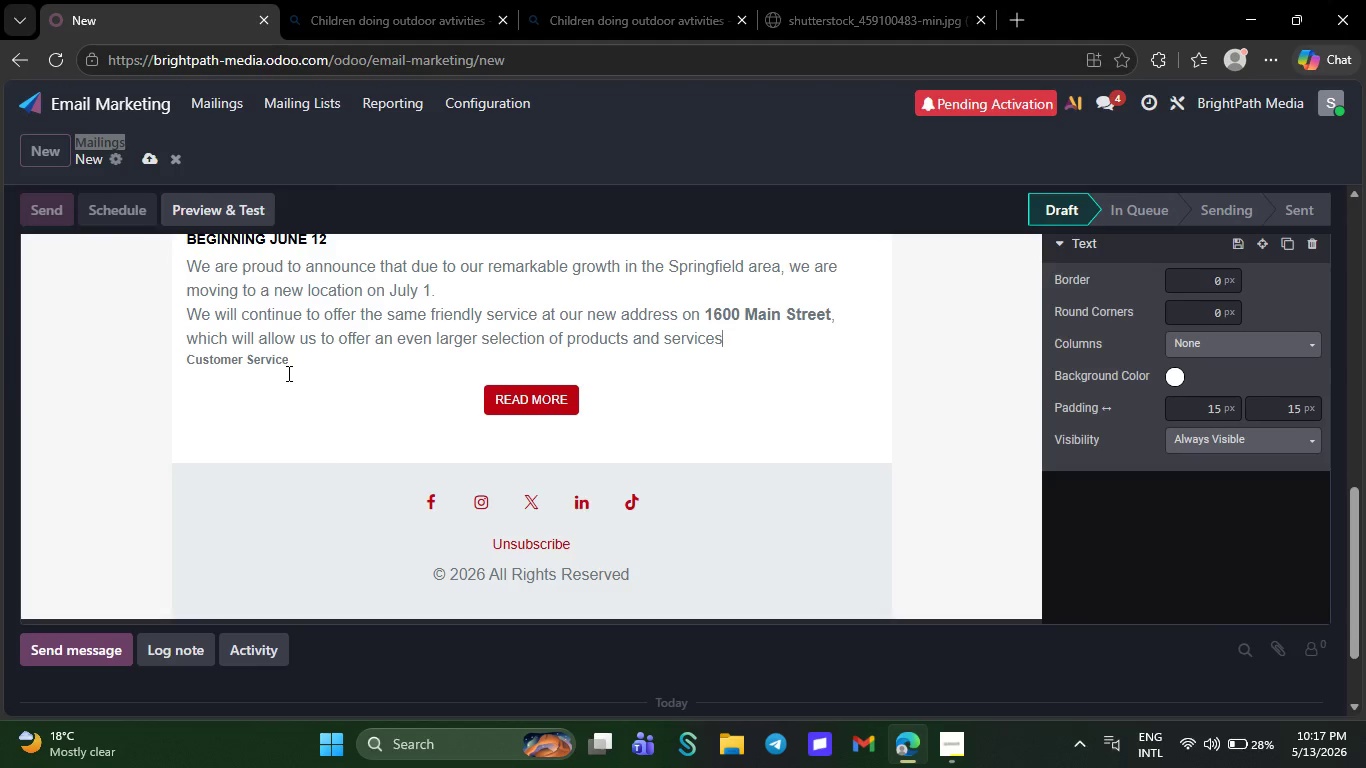 
key(Backspace)
 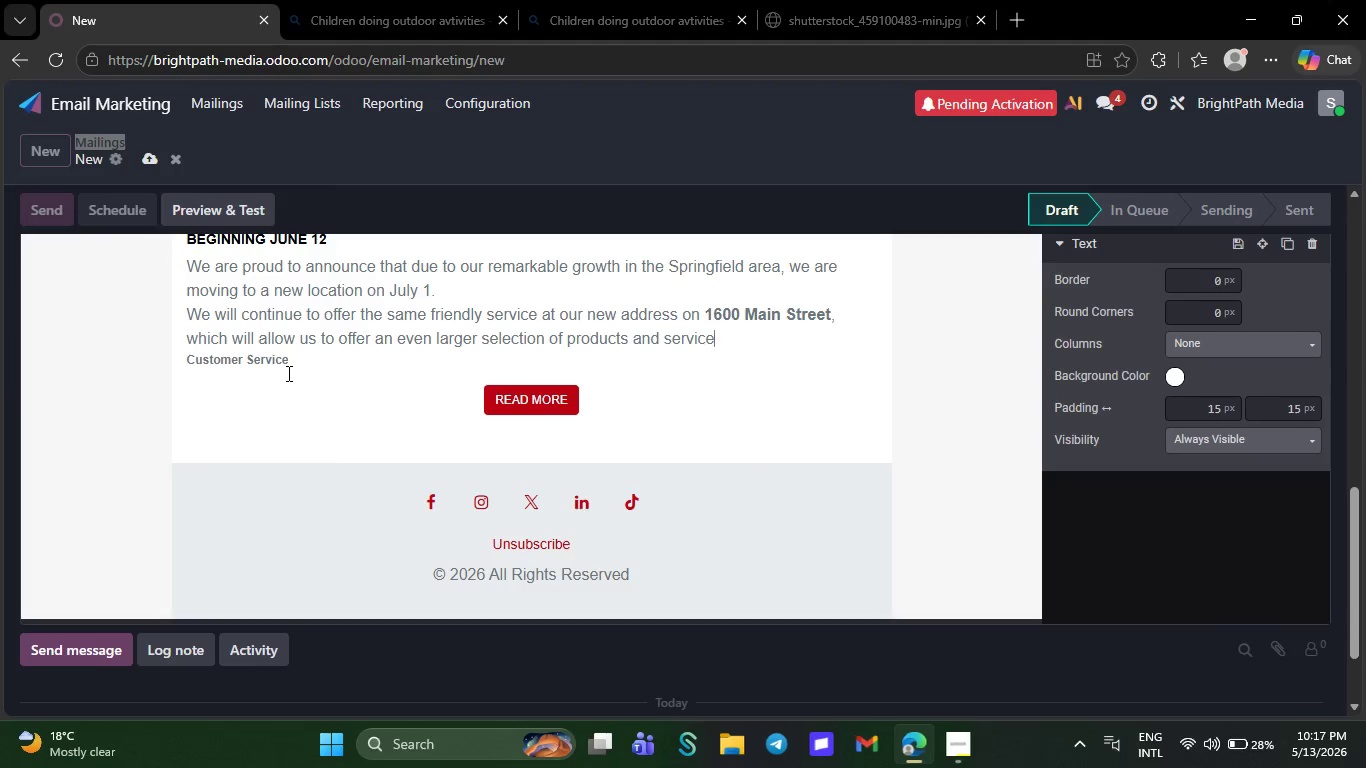 
key(Backspace)
 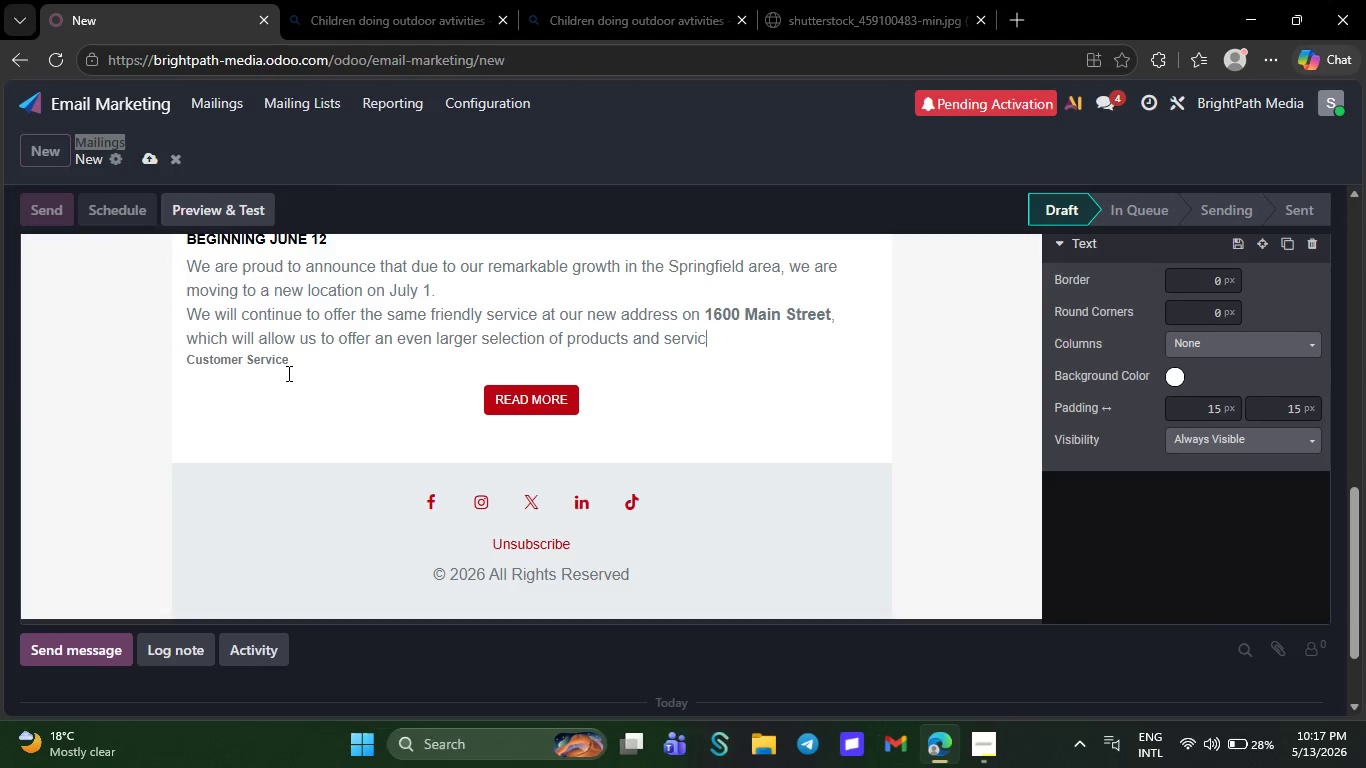 
key(Backspace)
 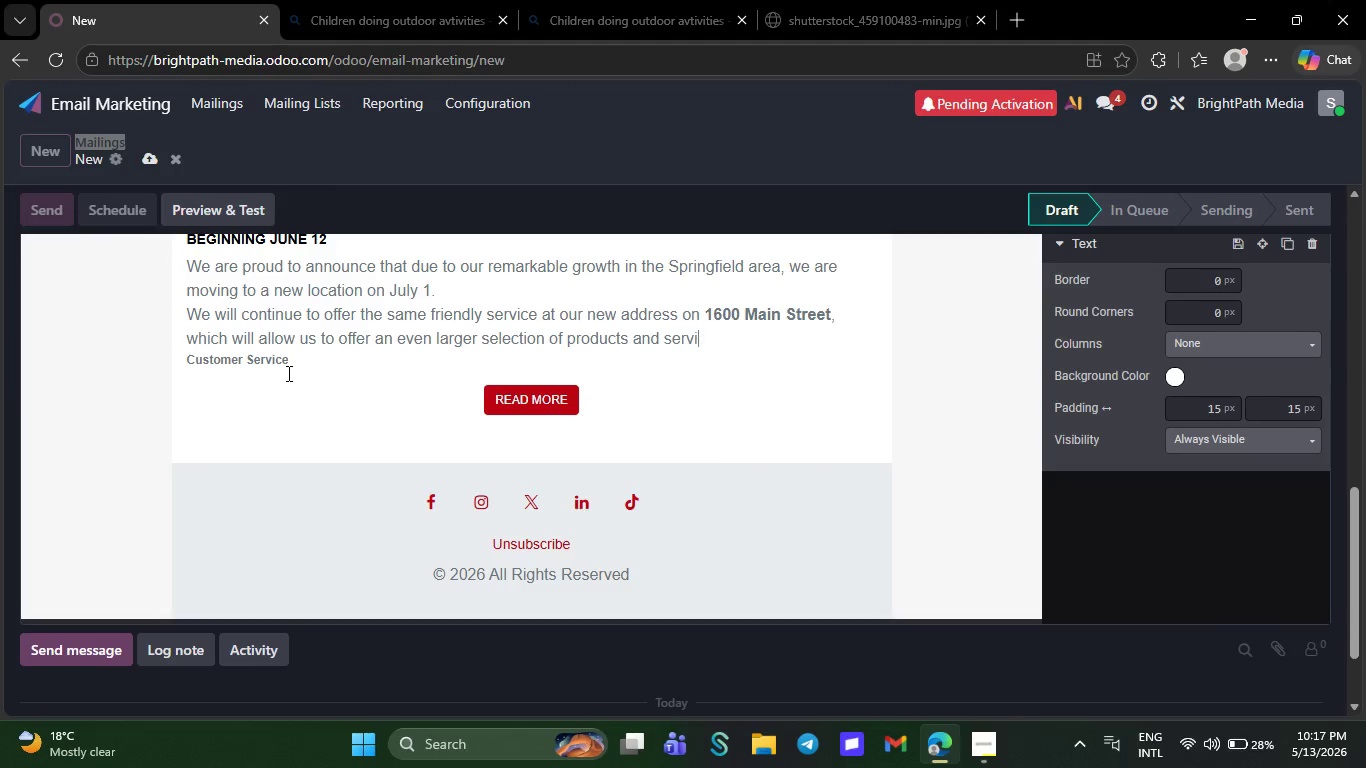 
key(Backspace)
 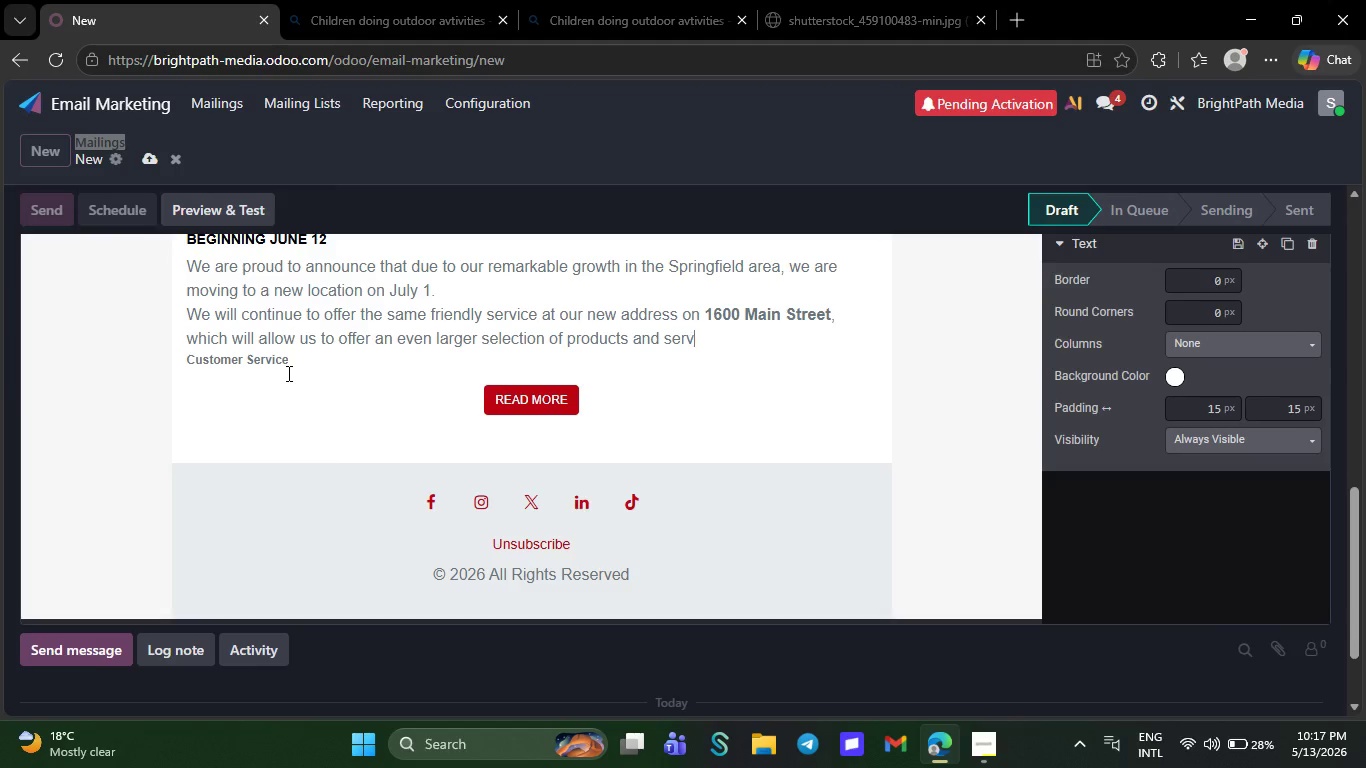 
key(Backspace)
 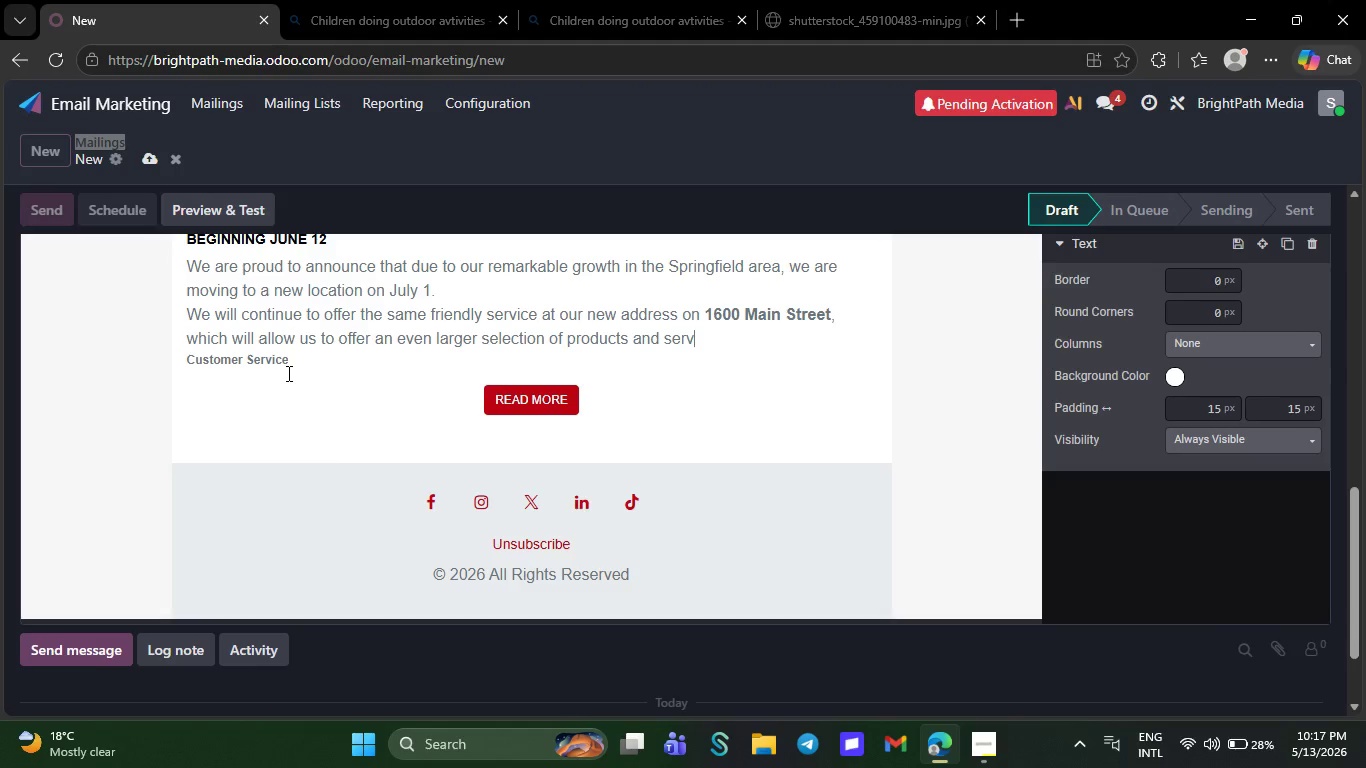 
key(Backspace)
 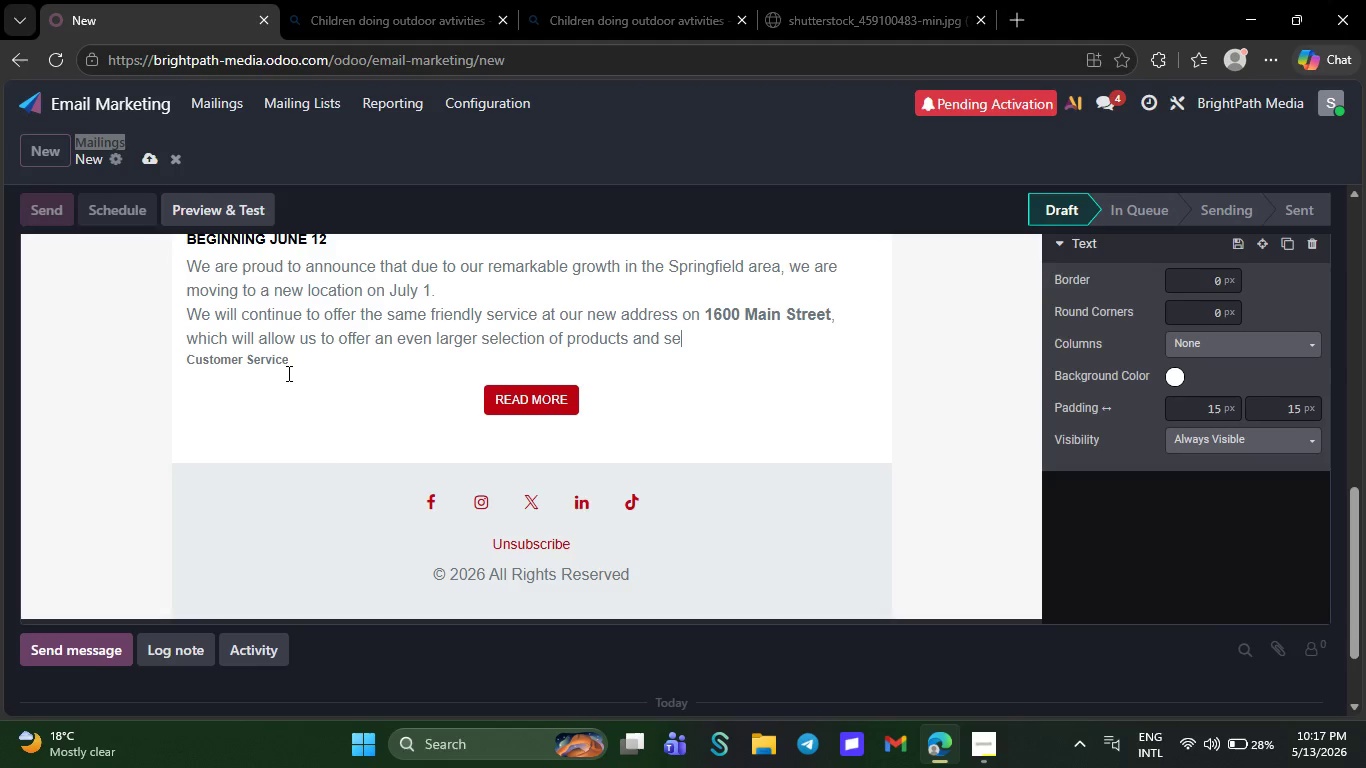 
key(Backspace)
 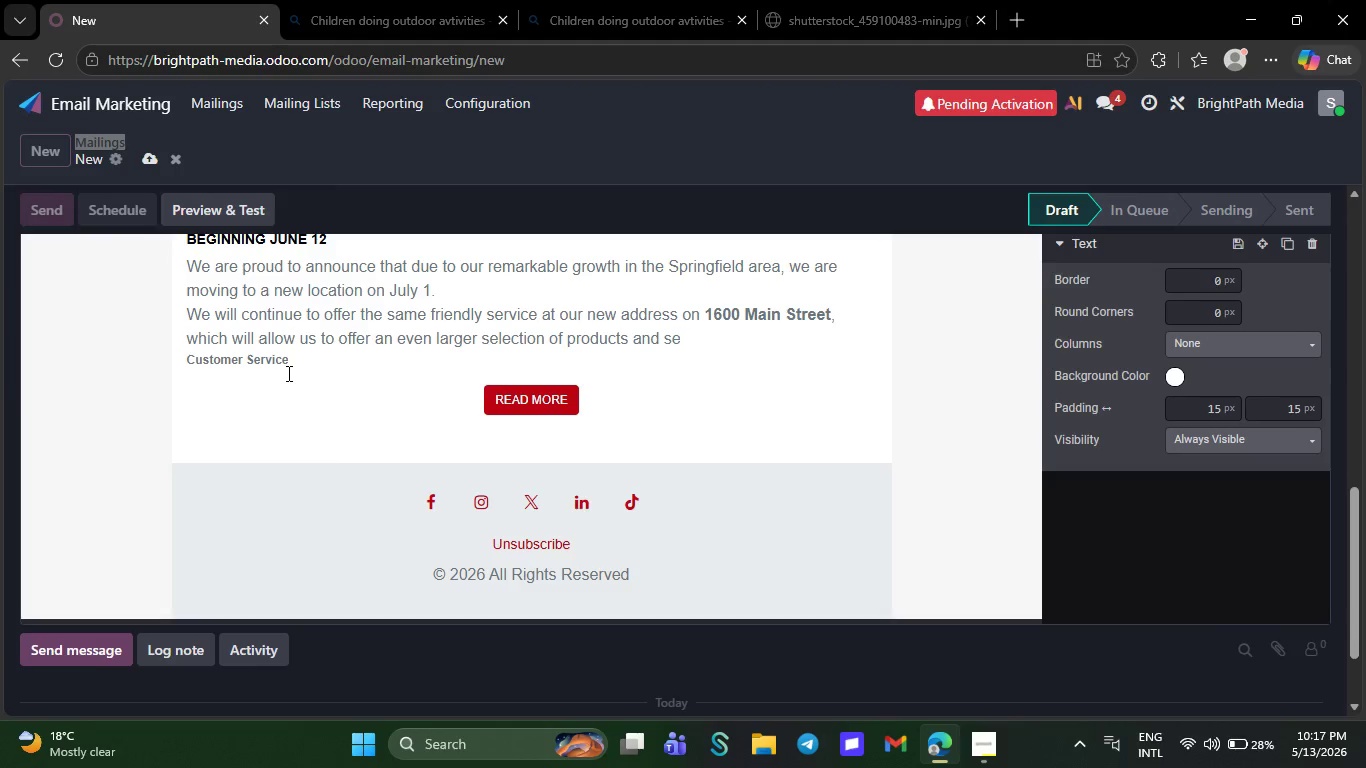 
key(Backslash)
 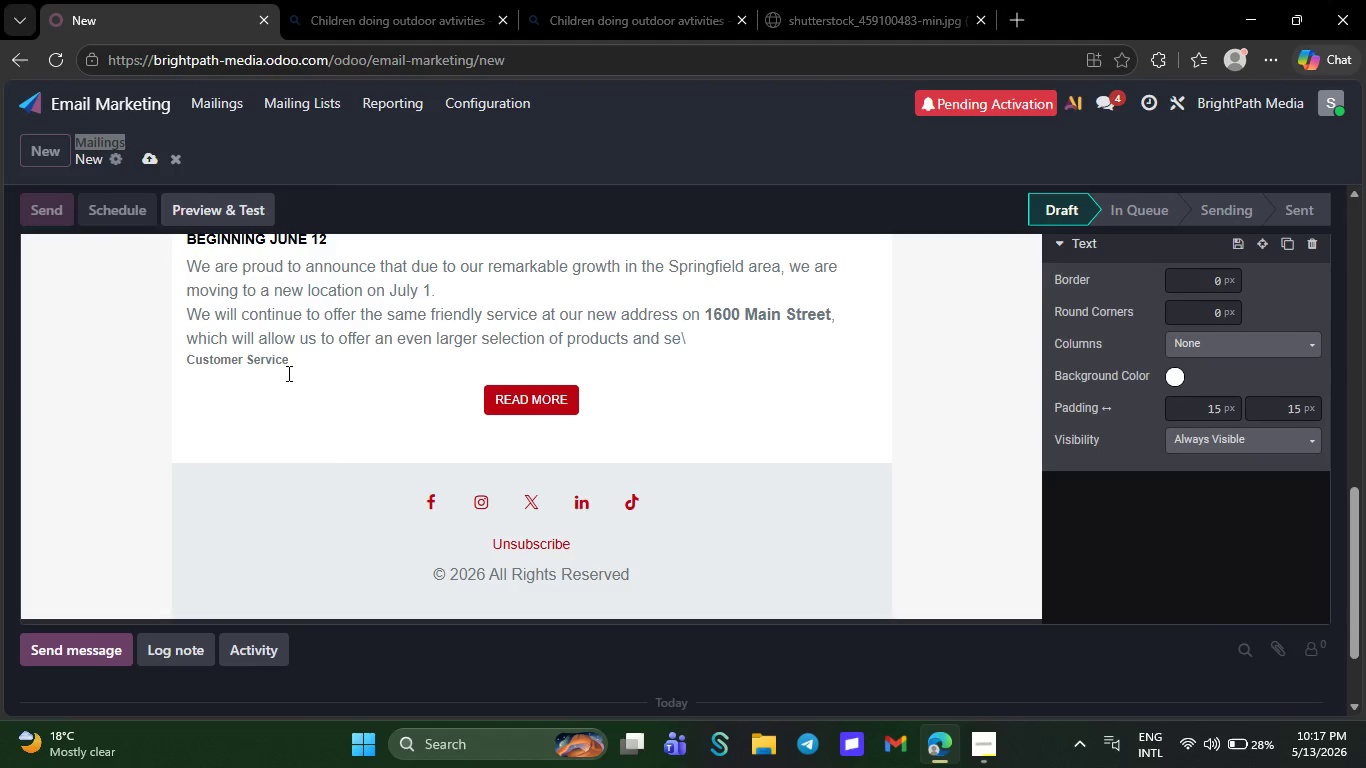 
key(Backspace)
 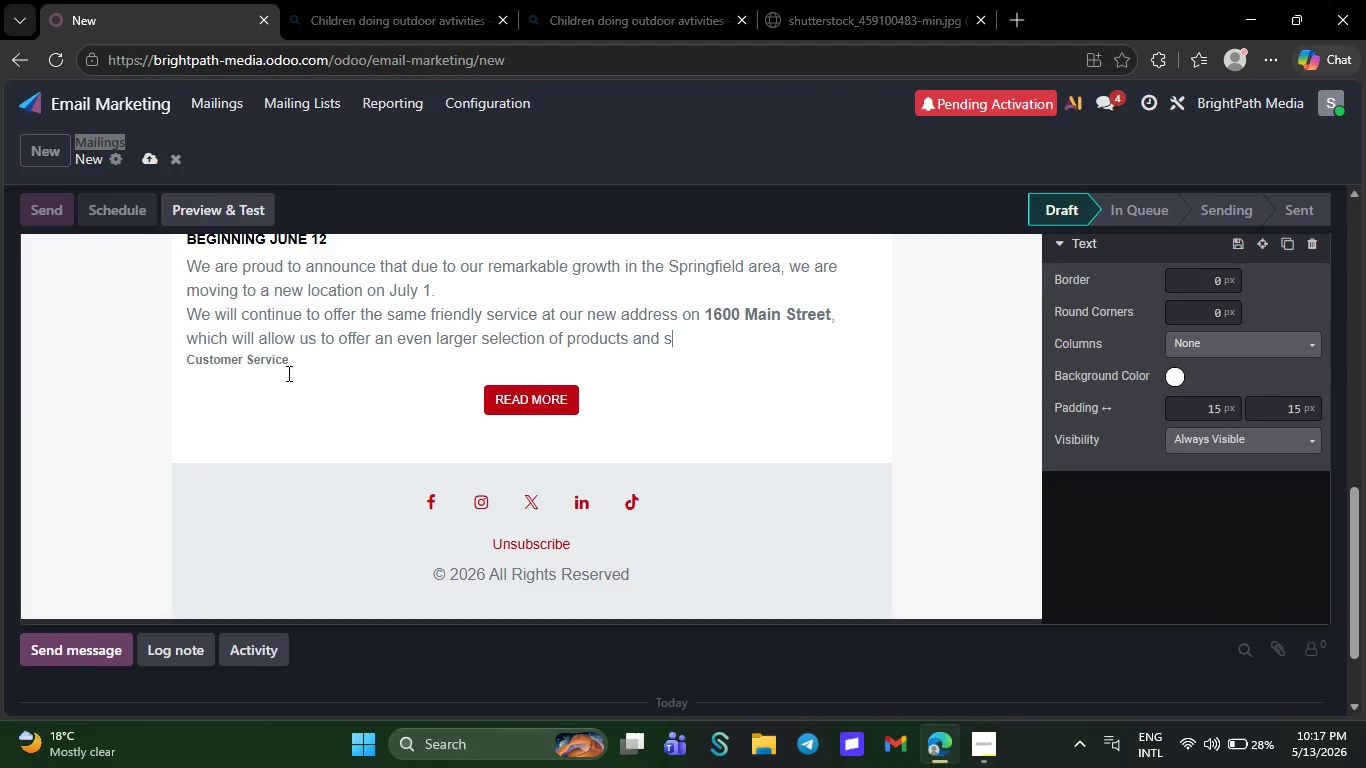 
key(Backspace)
 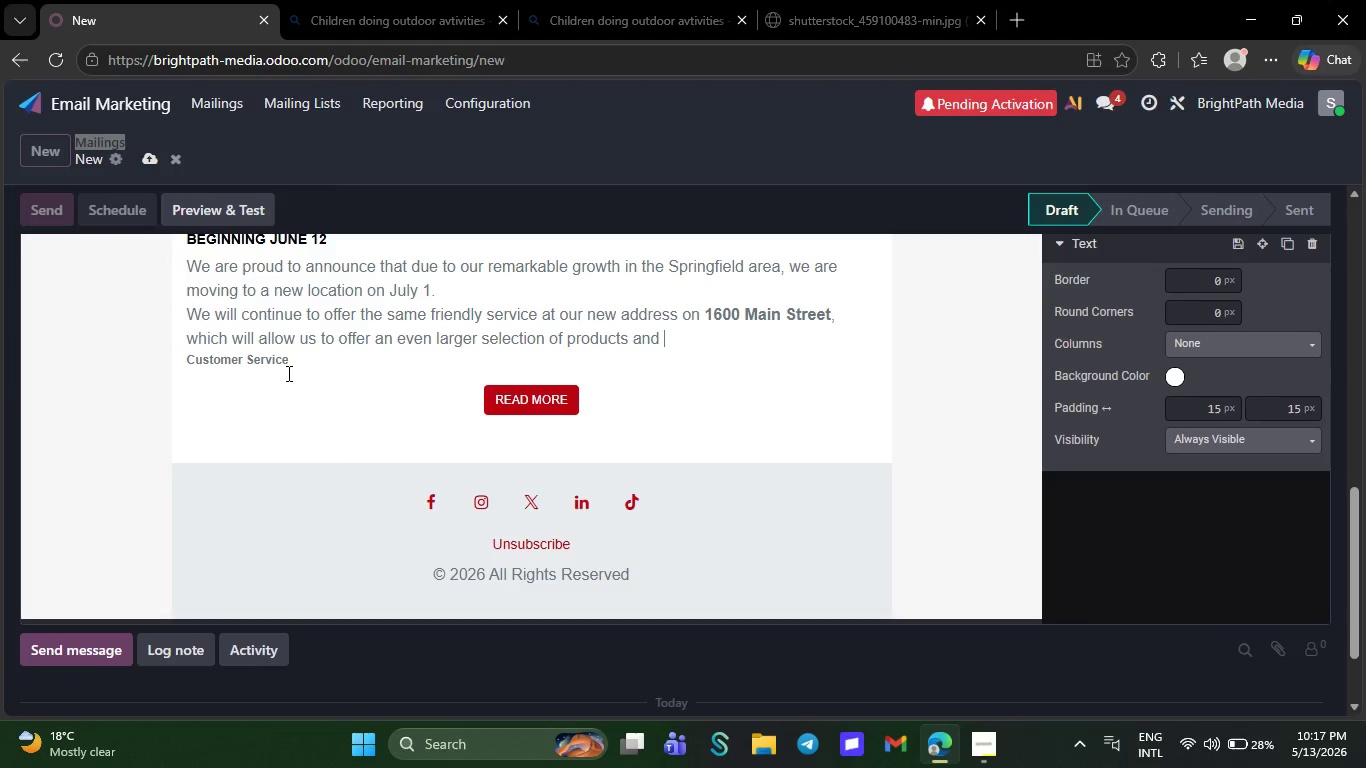 
key(Backspace)
 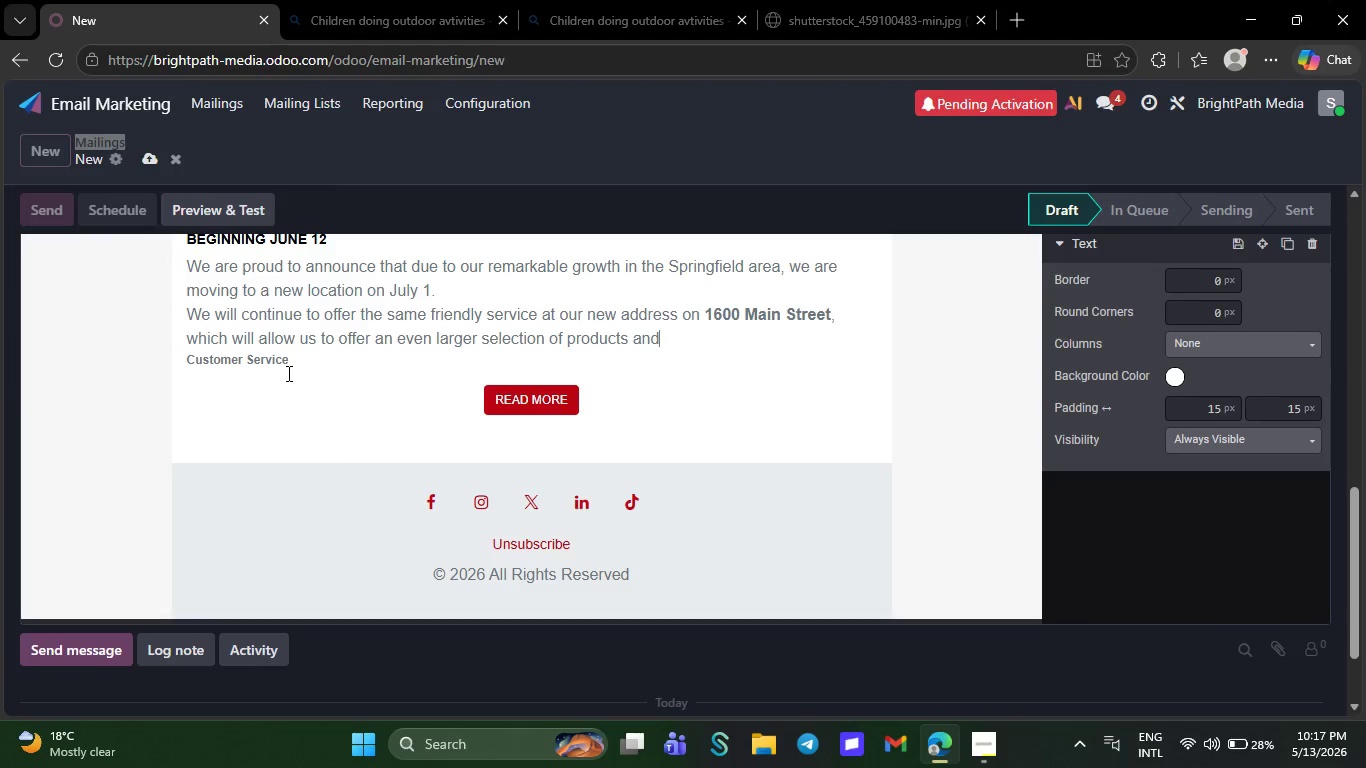 
key(Backspace)
 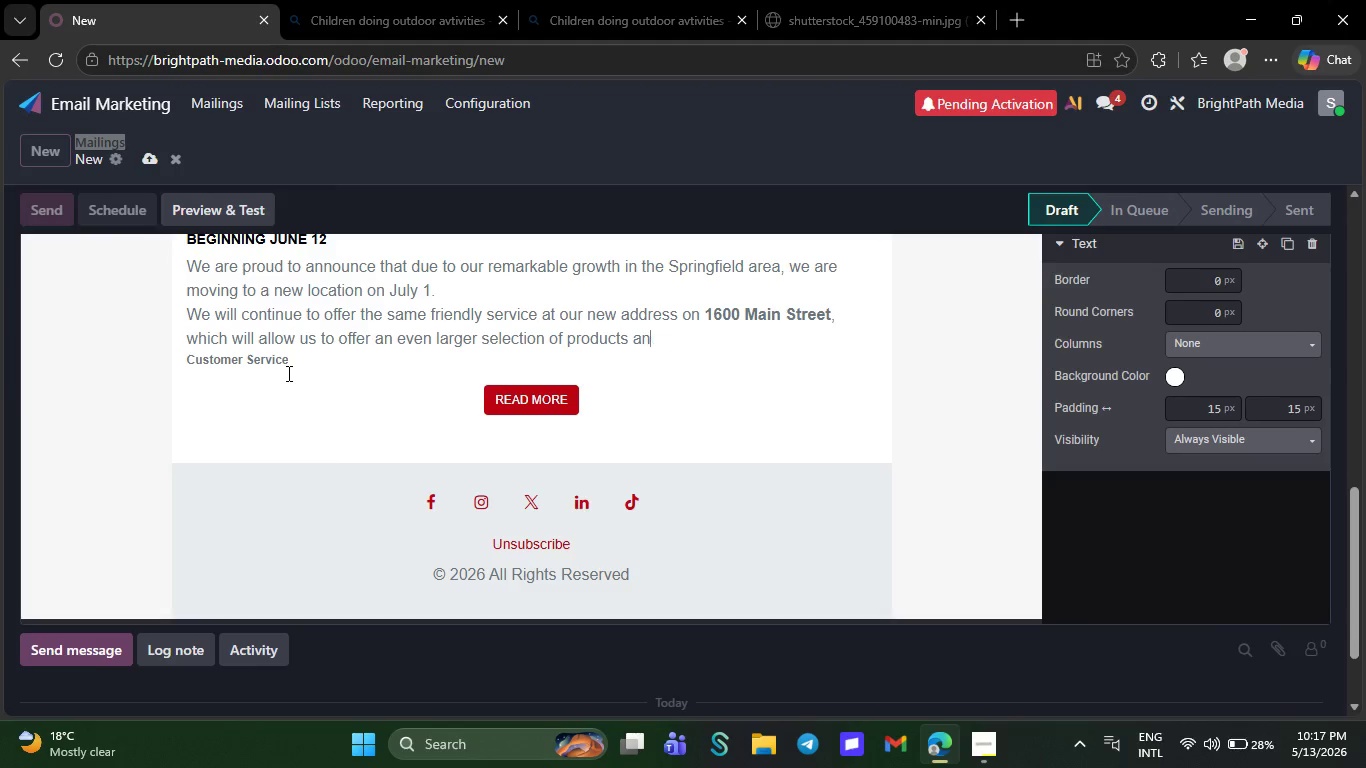 
key(Backspace)
 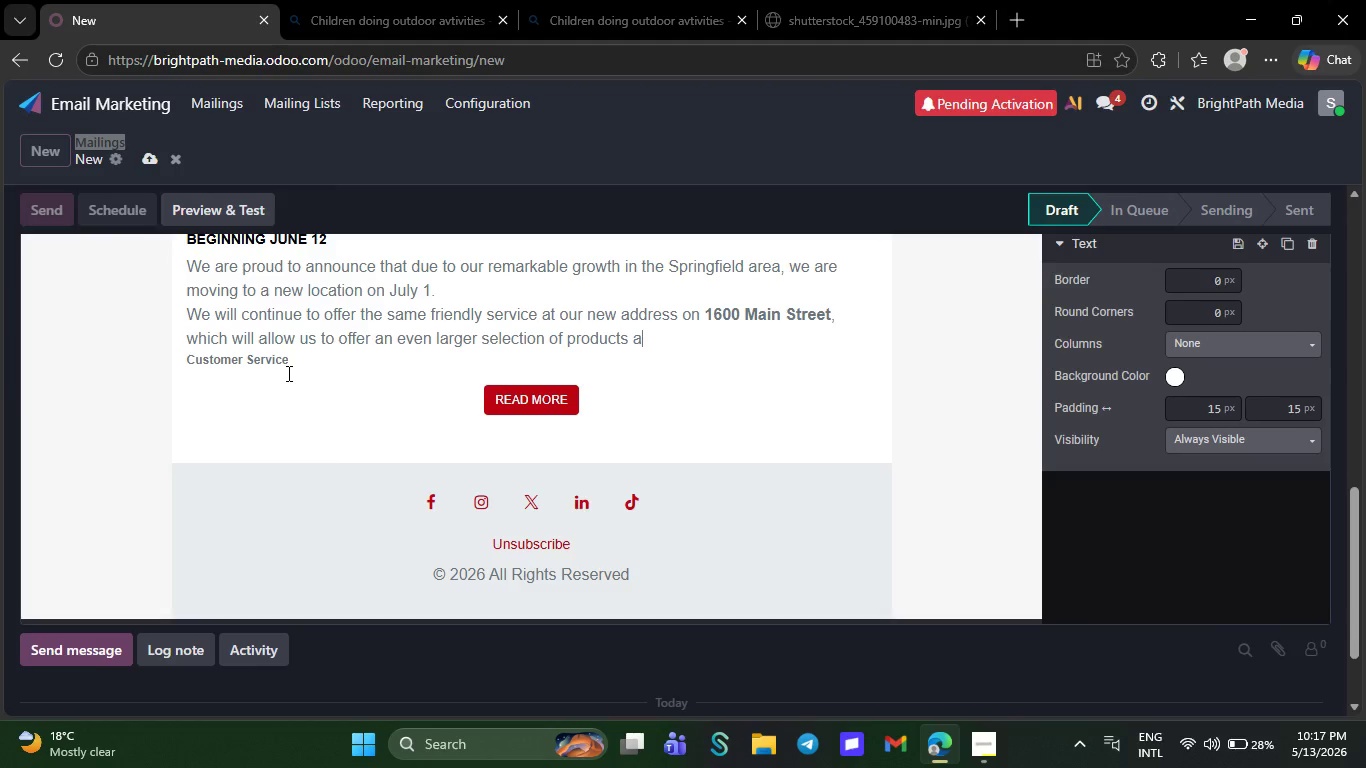 
key(Backspace)
 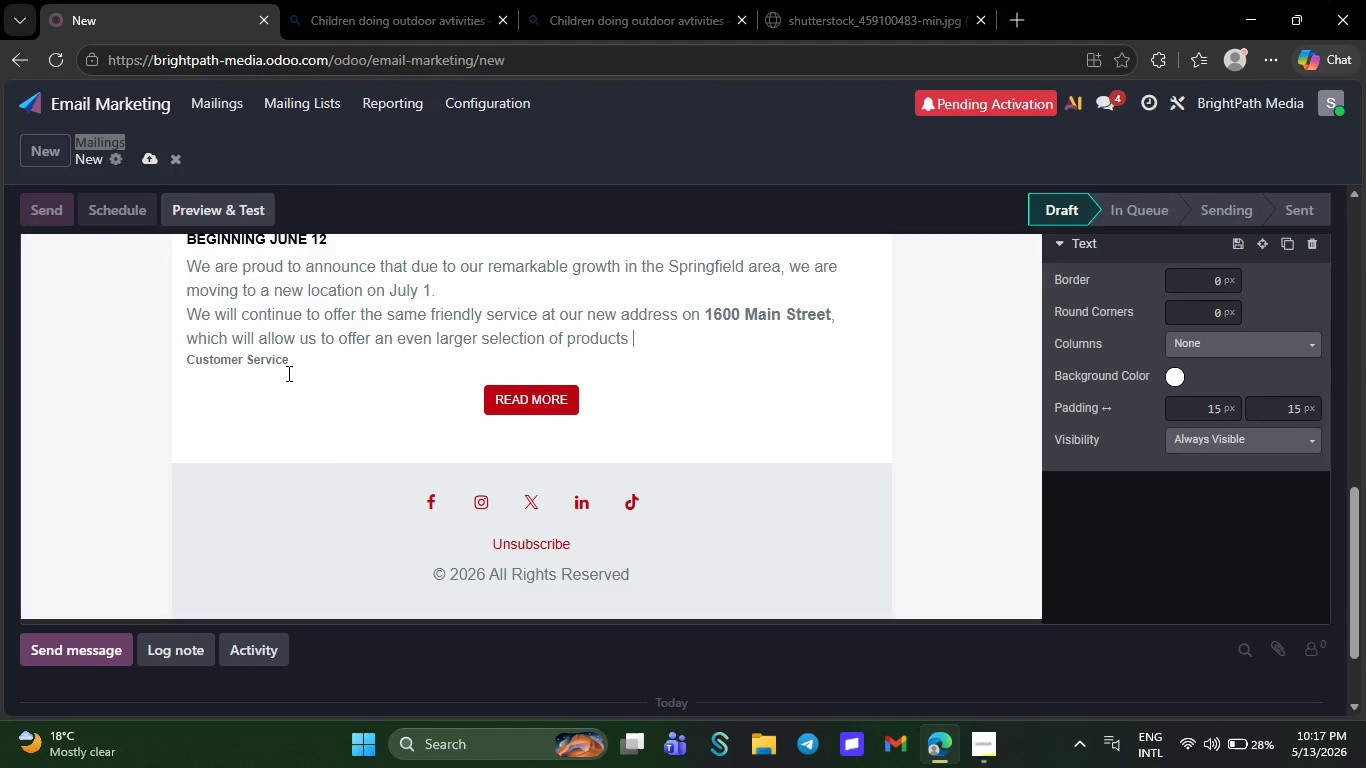 
key(Backspace)
 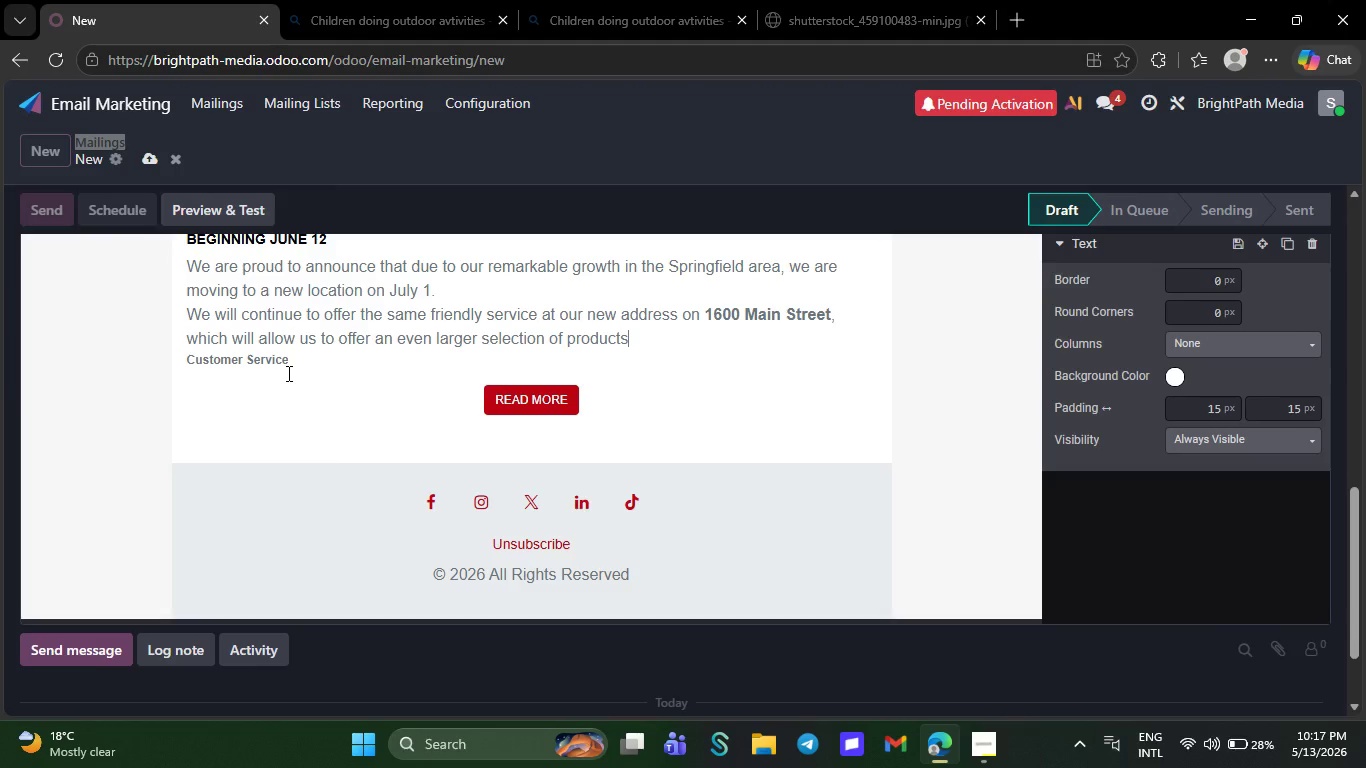 
key(Backspace)
 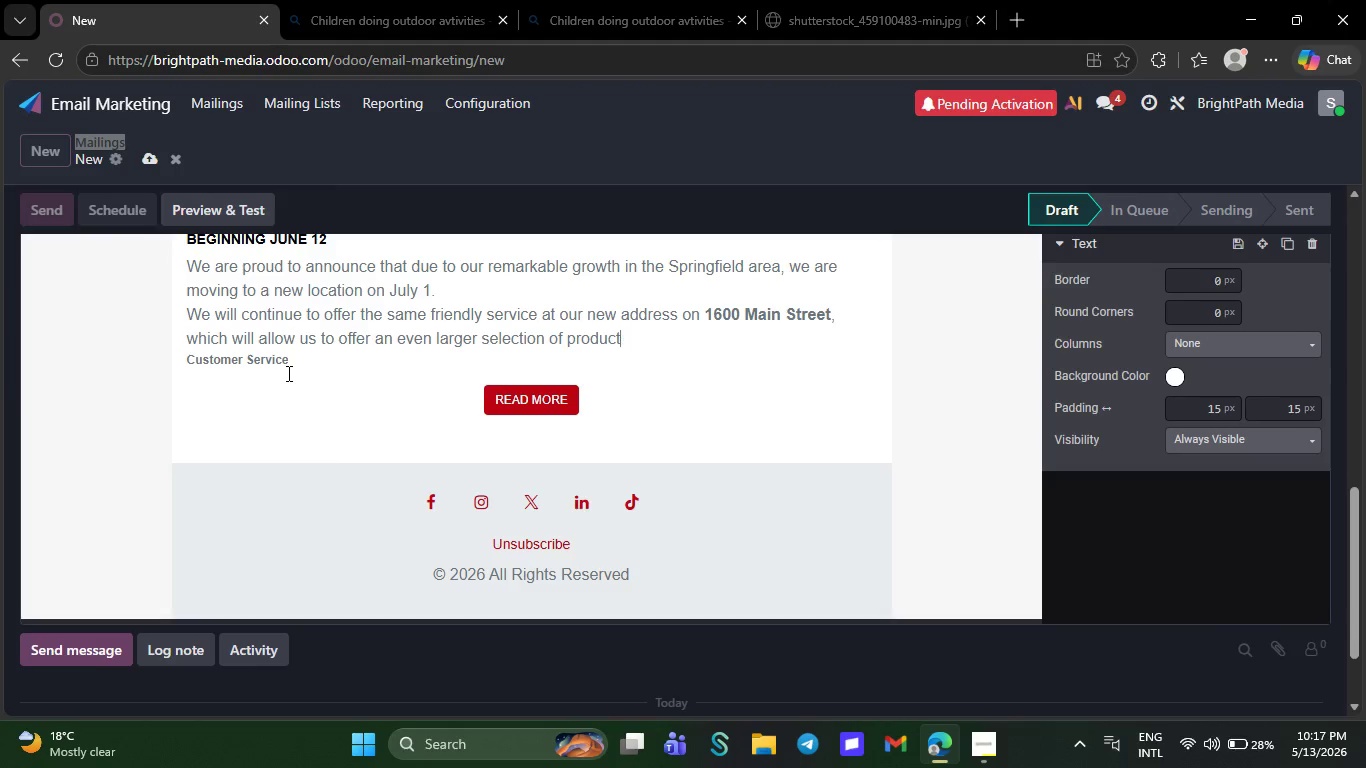 
key(Backspace)
 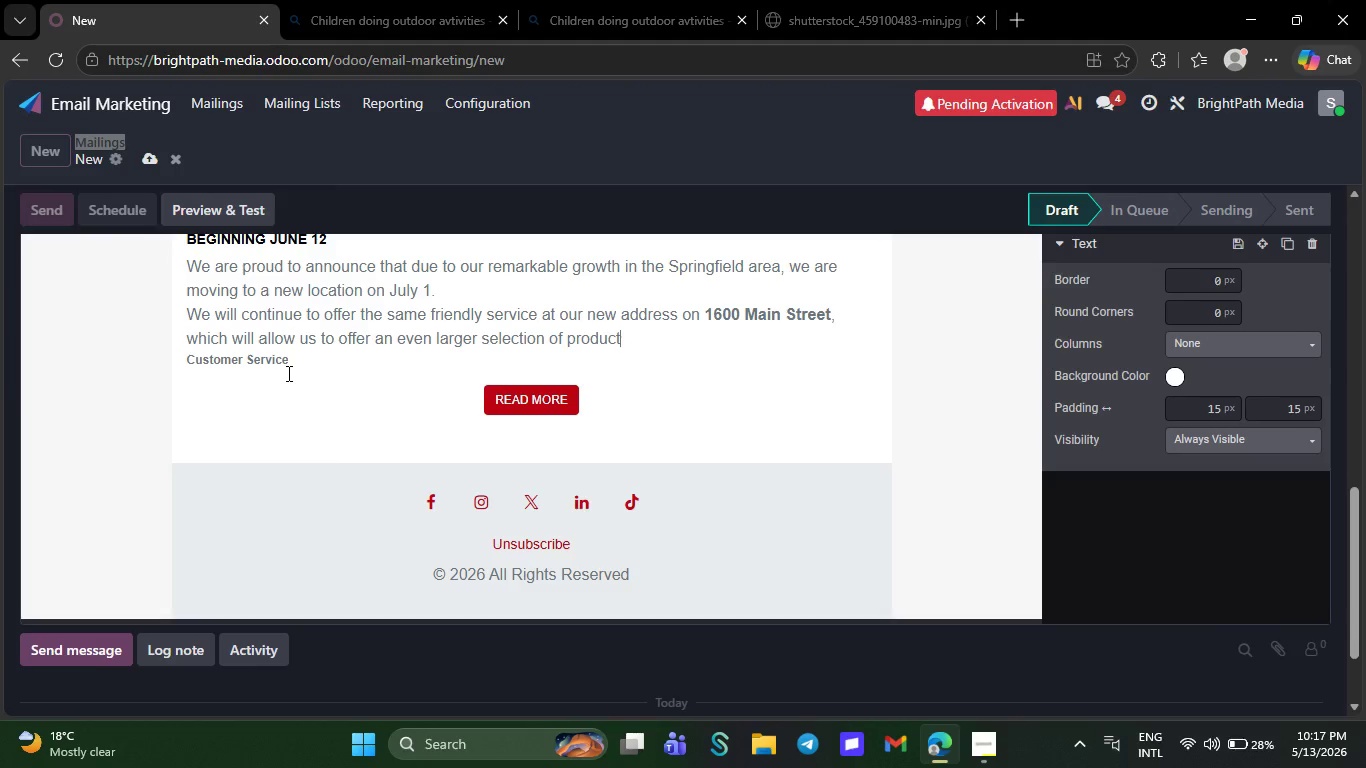 
key(Backspace)
 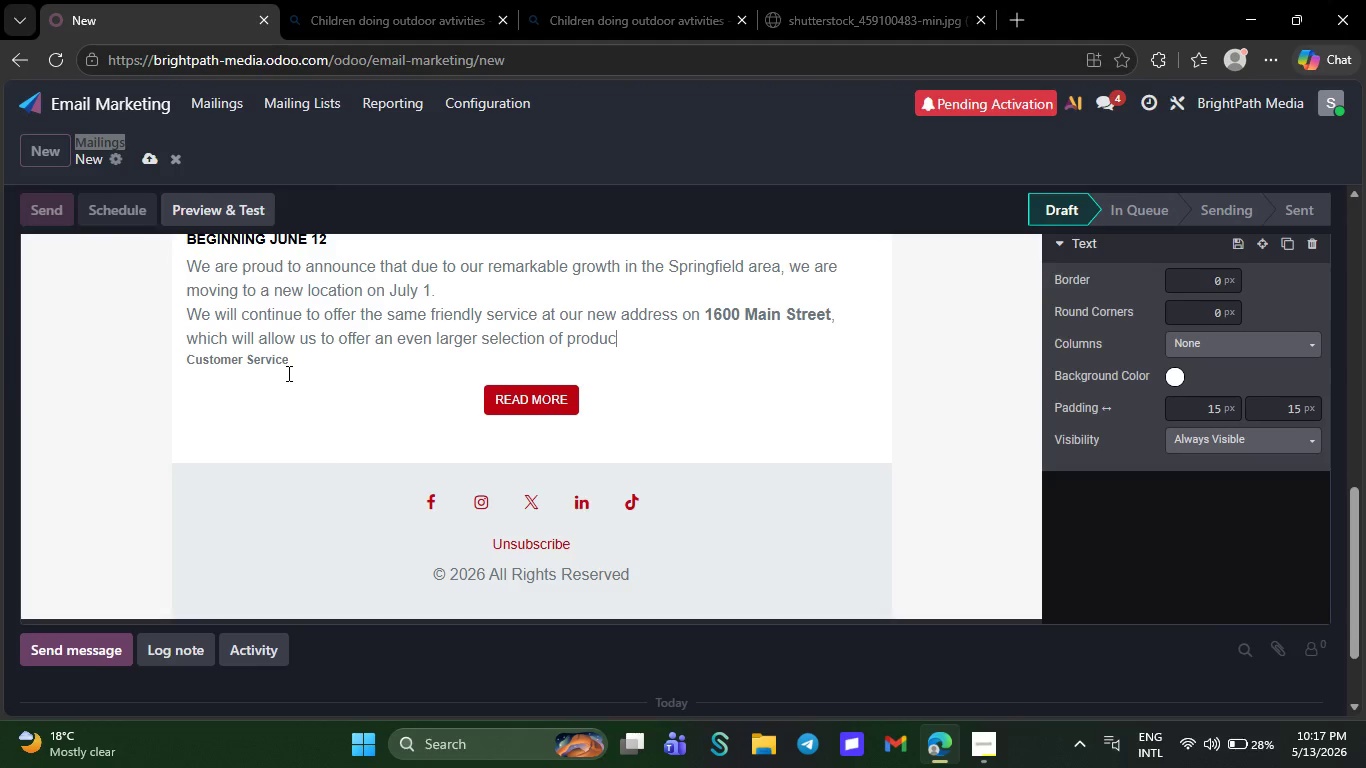 
key(Backspace)
 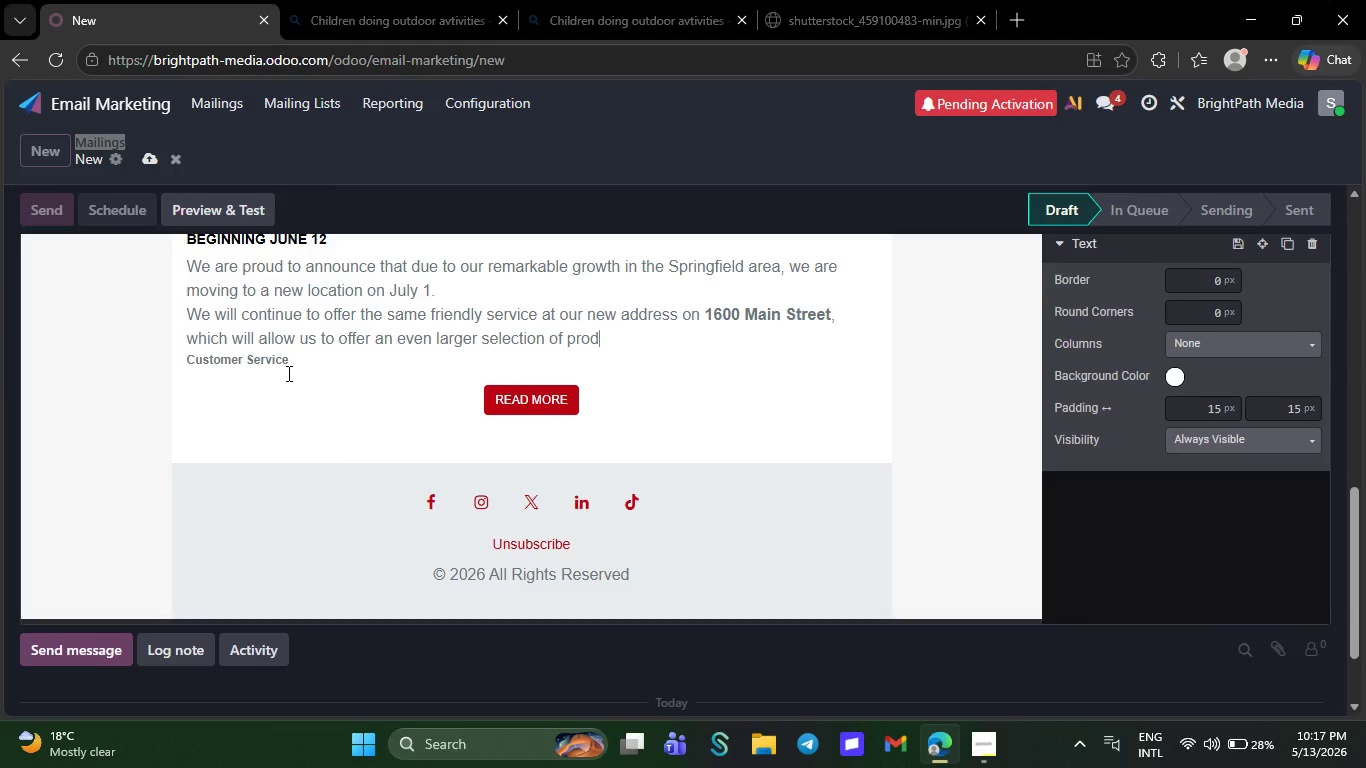 
key(Backspace)
 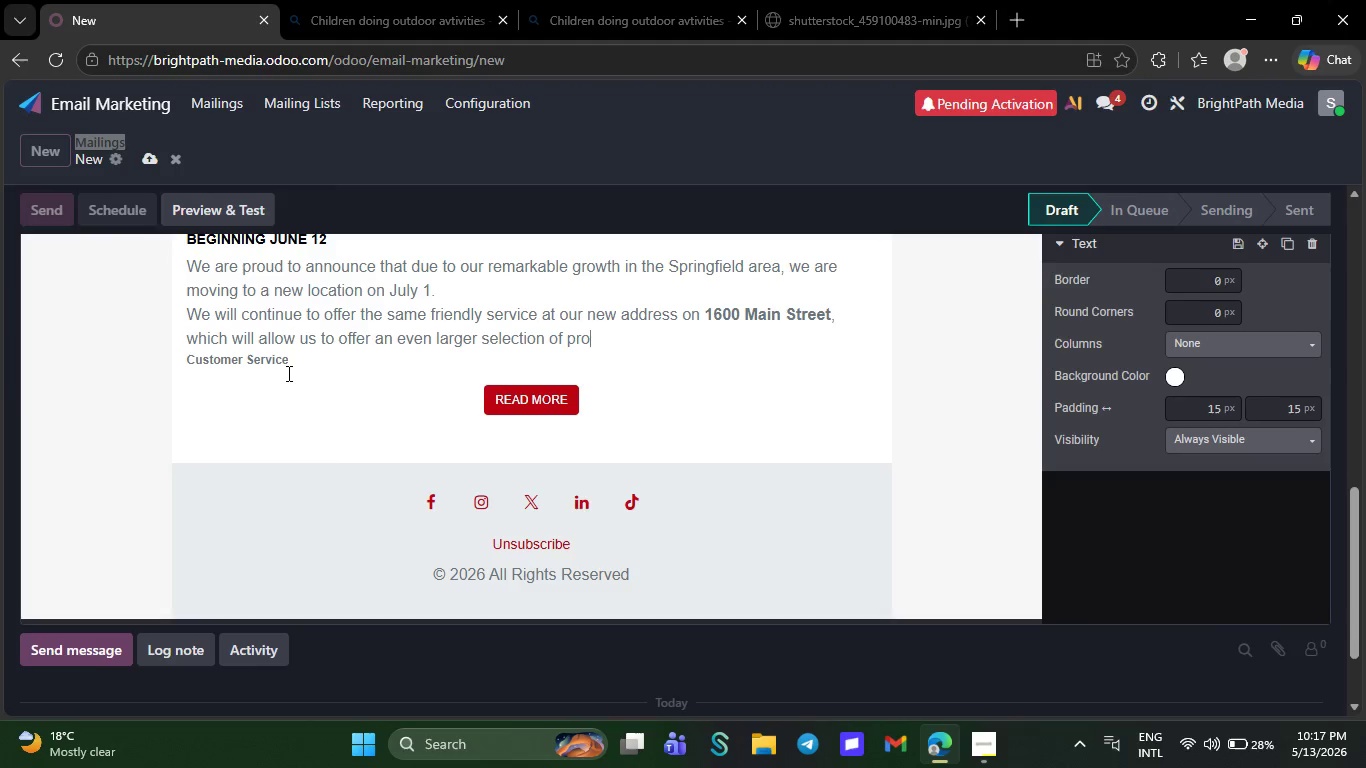 
key(Backspace)
 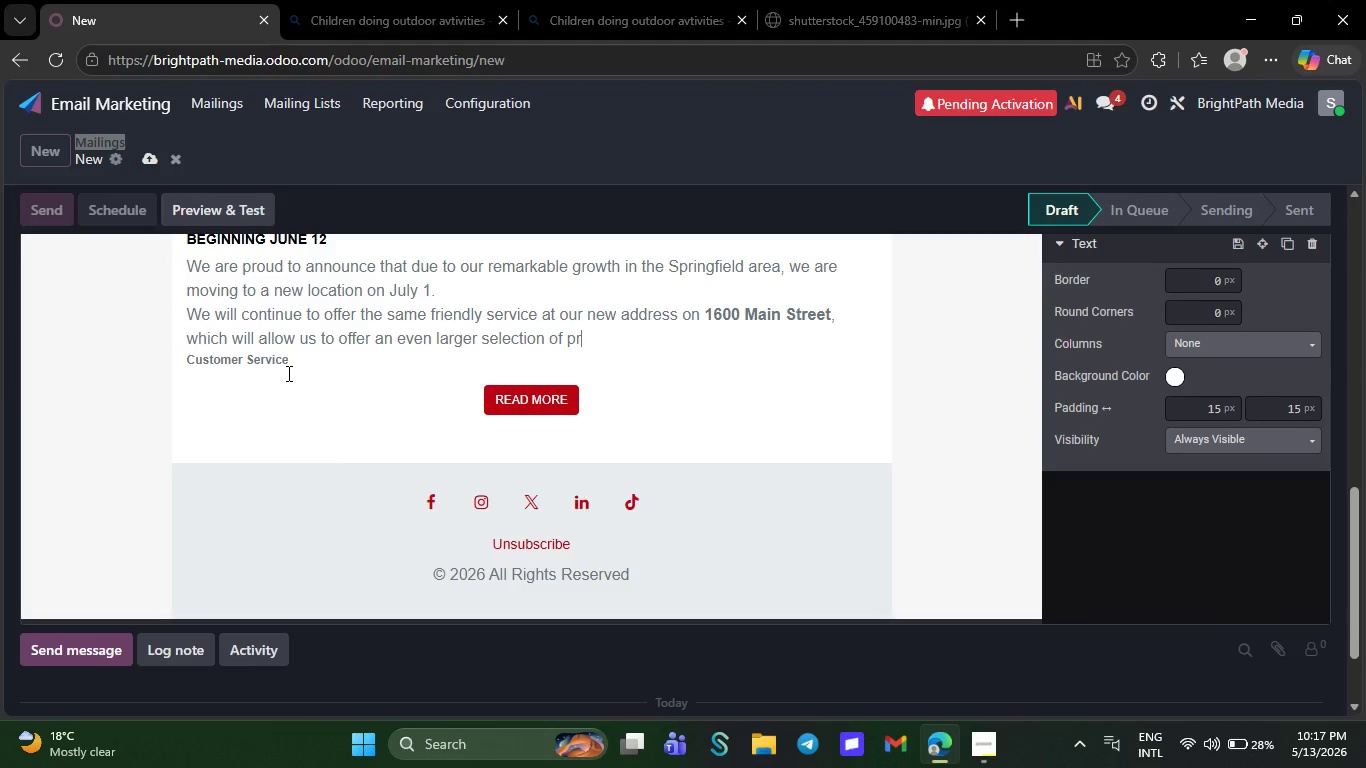 
key(Backspace)
 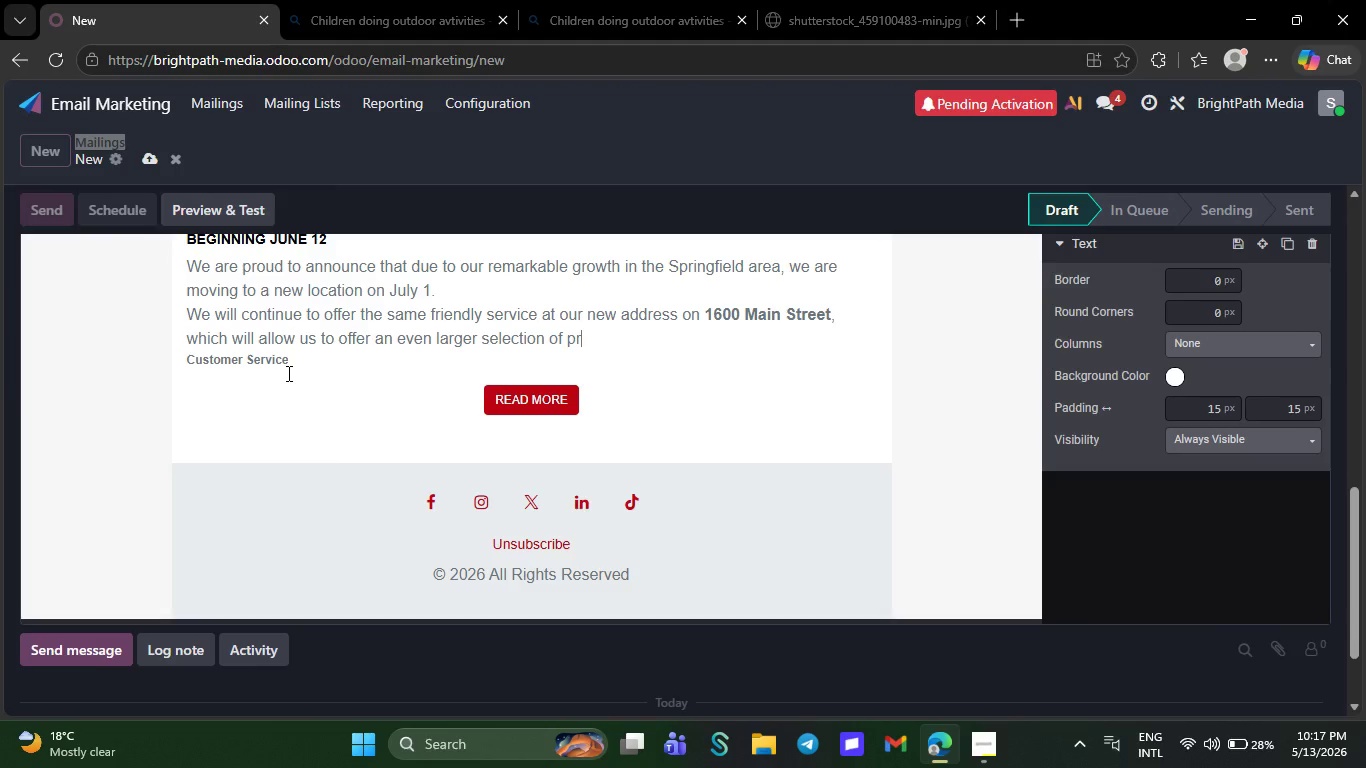 
key(Backspace)
 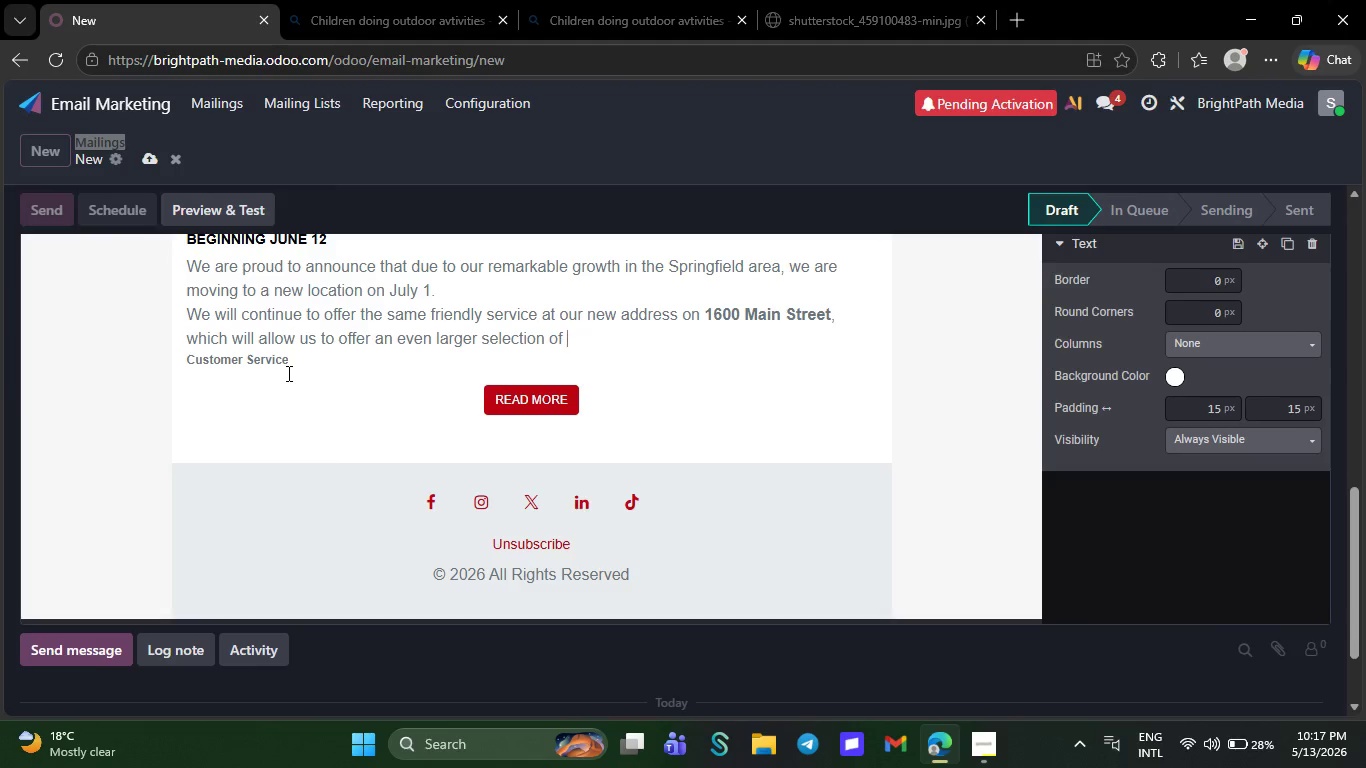 
key(Backspace)
 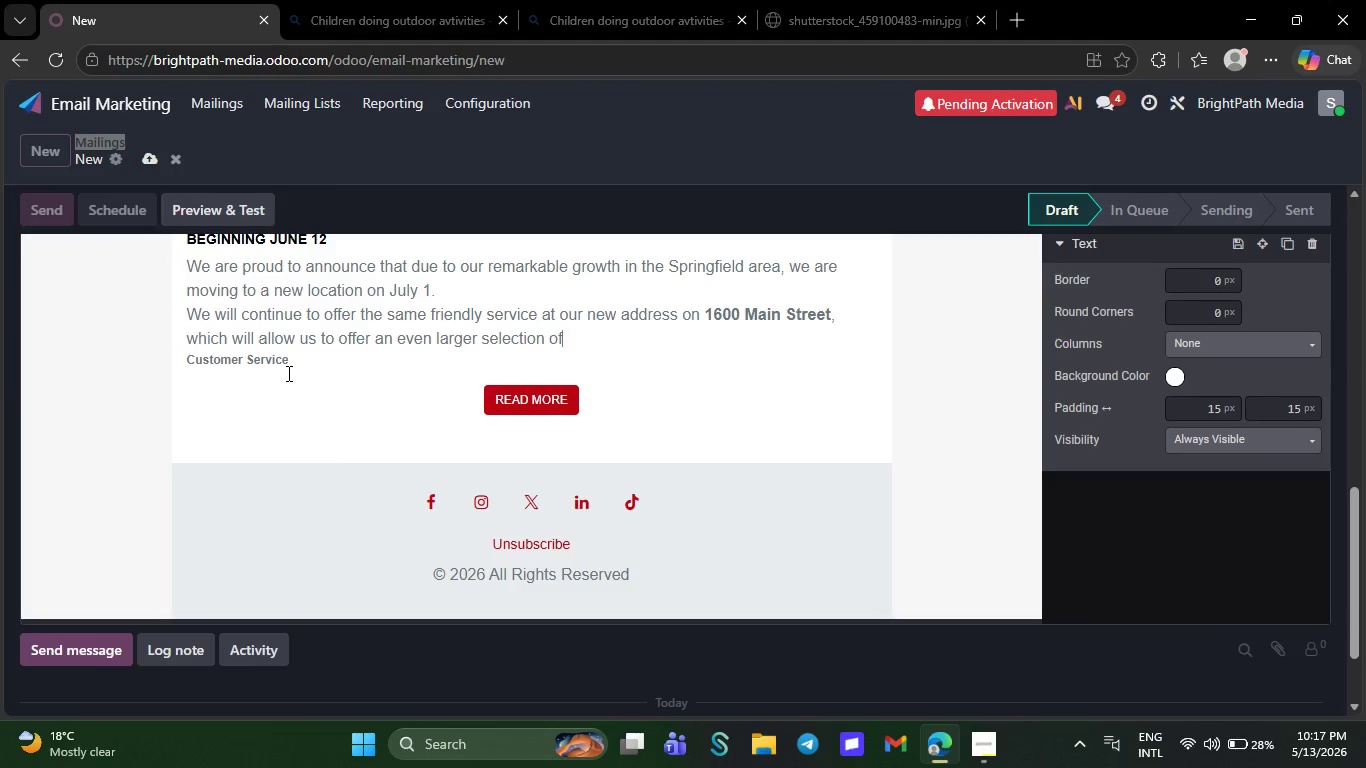 
key(Backspace)
 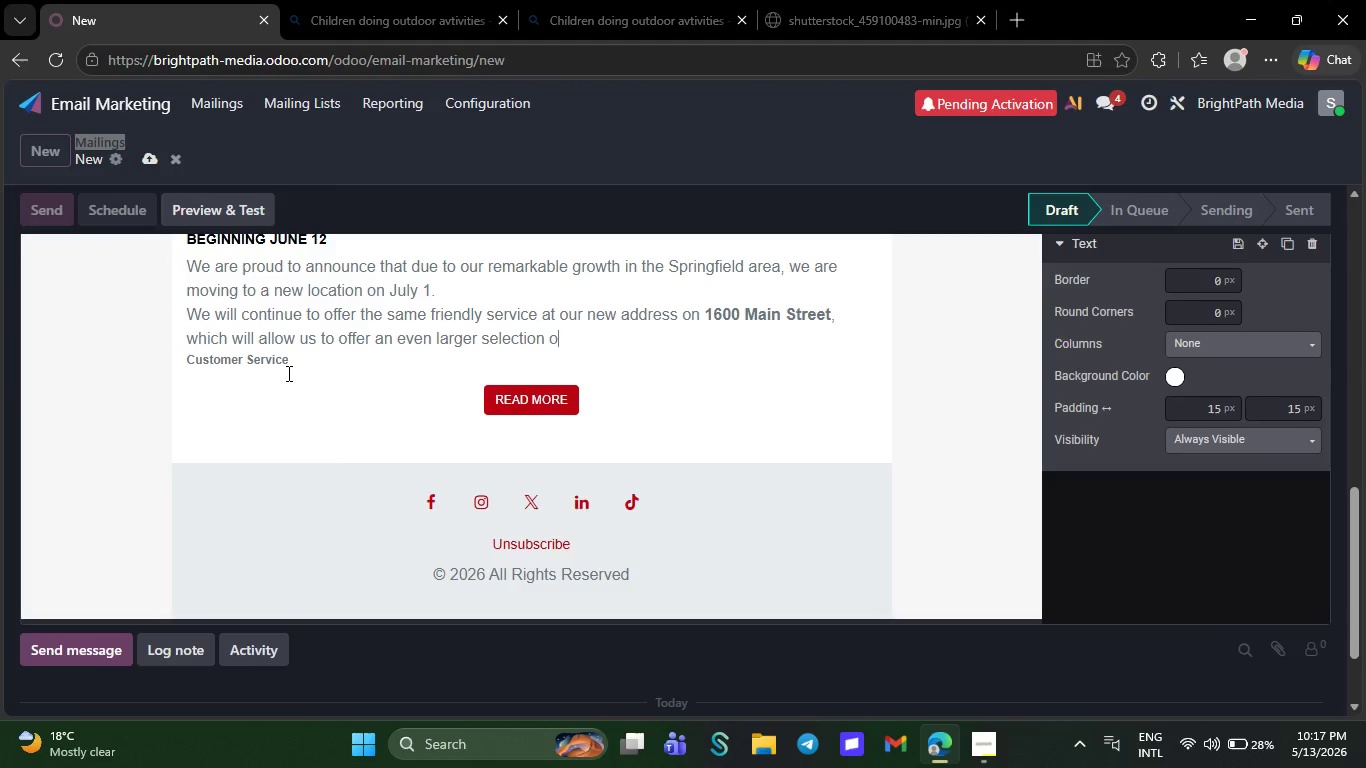 
key(Backspace)
 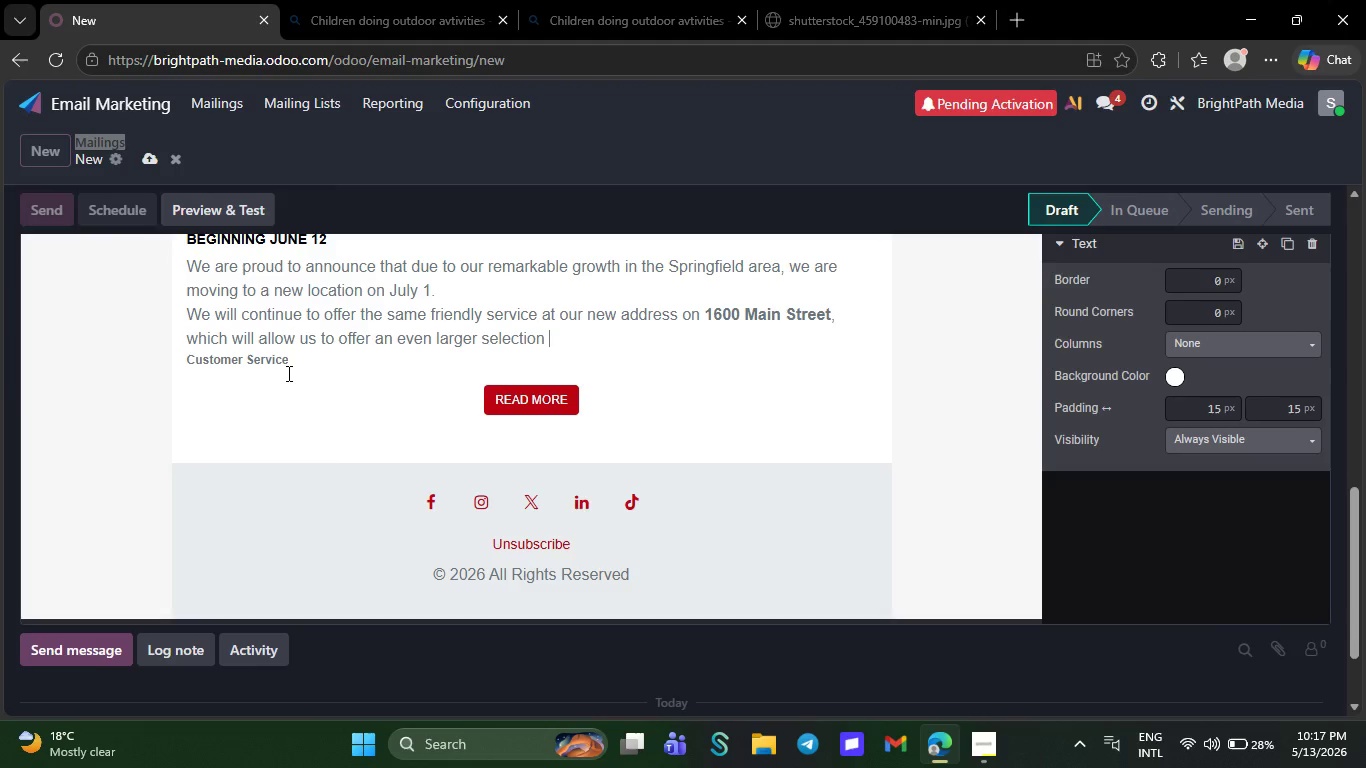 
key(Backspace)
 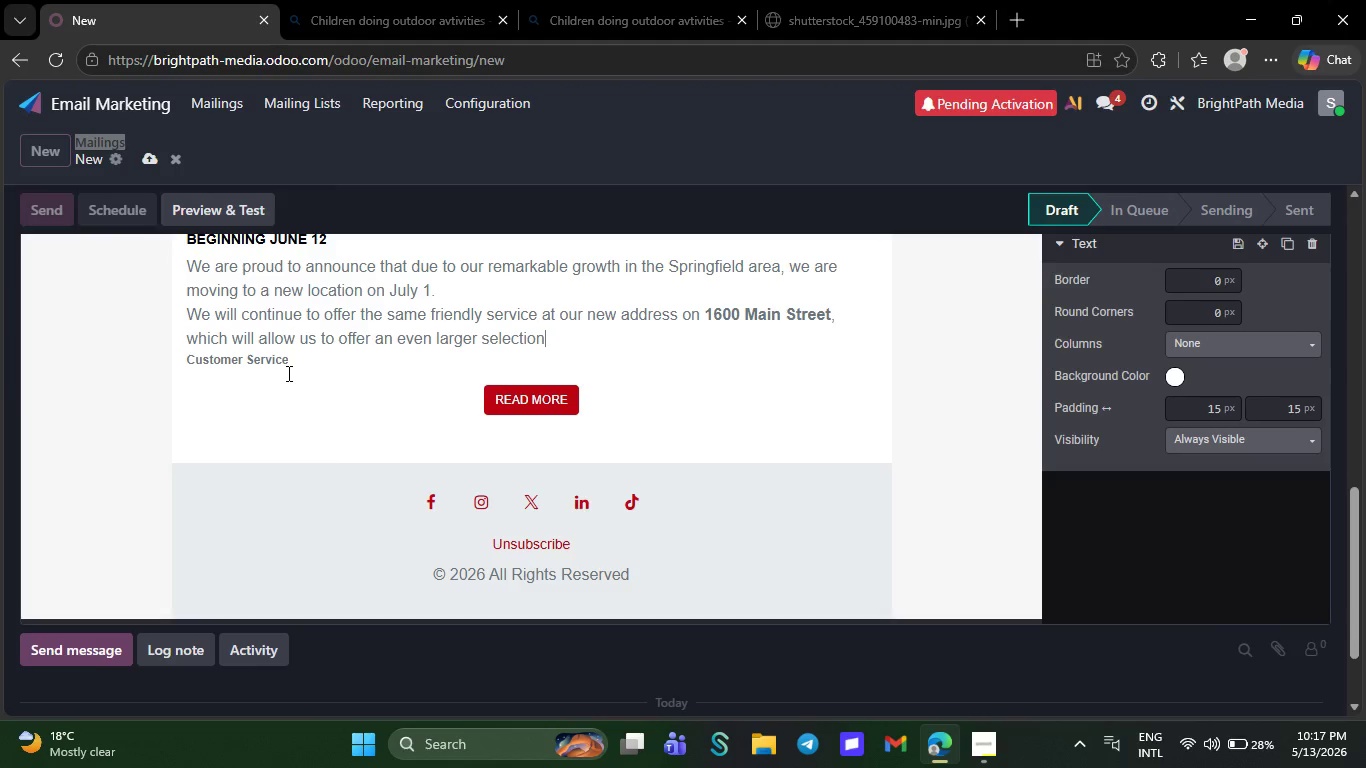 
key(Backspace)
 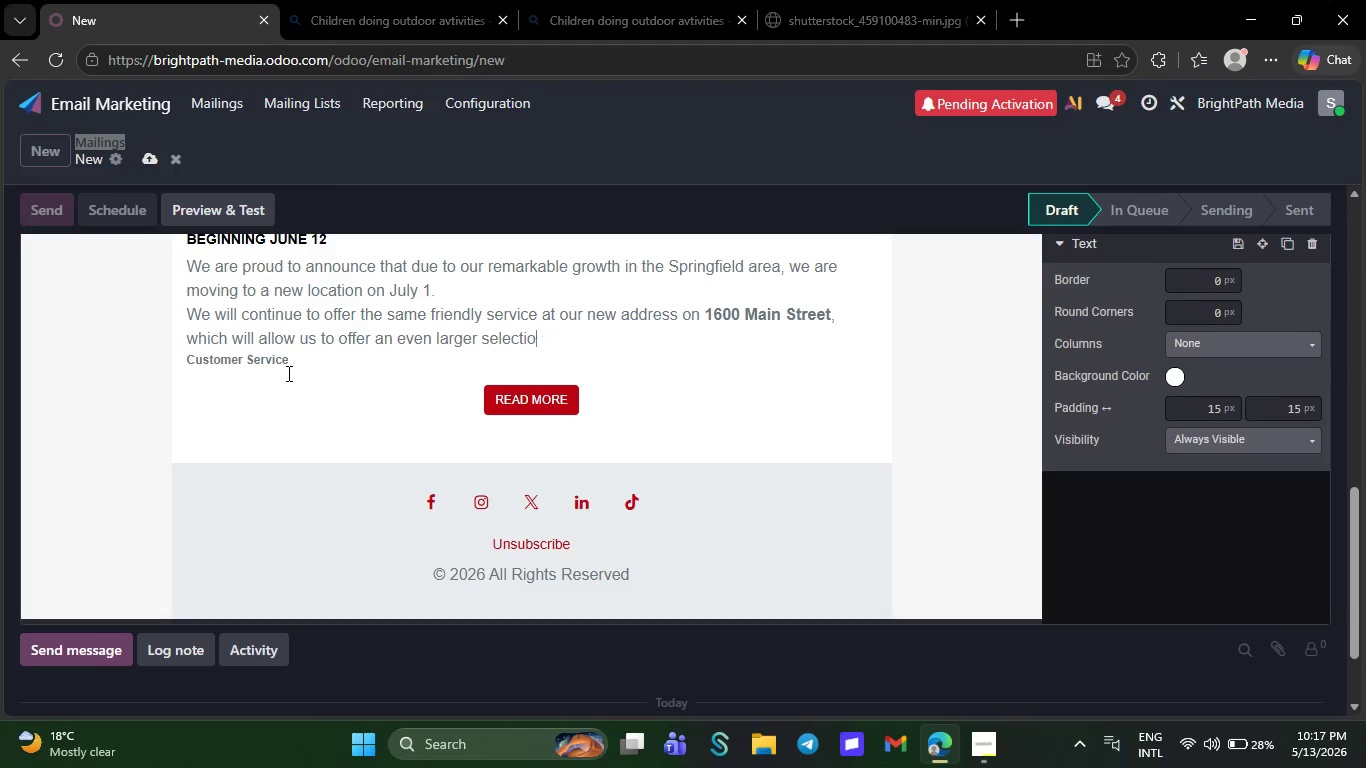 
key(Backspace)
 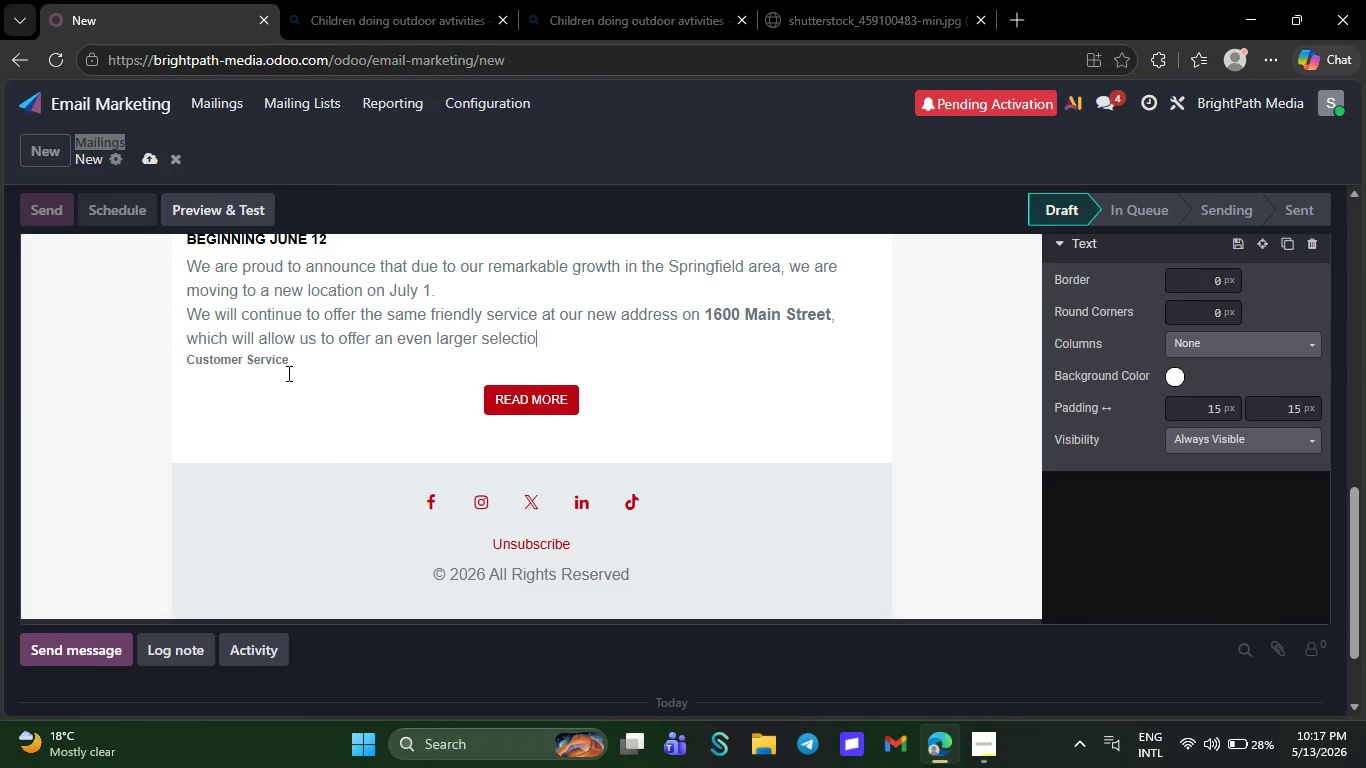 
key(Backspace)
 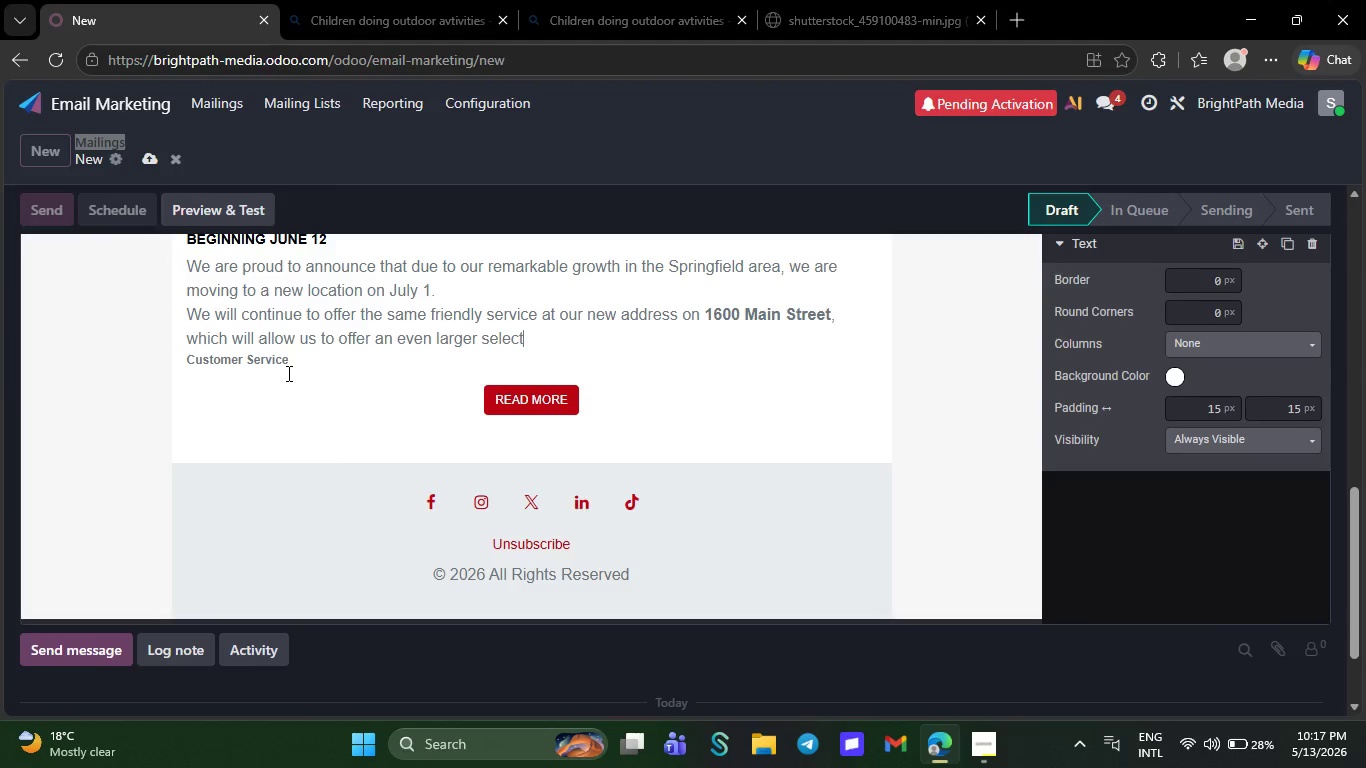 
key(Backspace)
 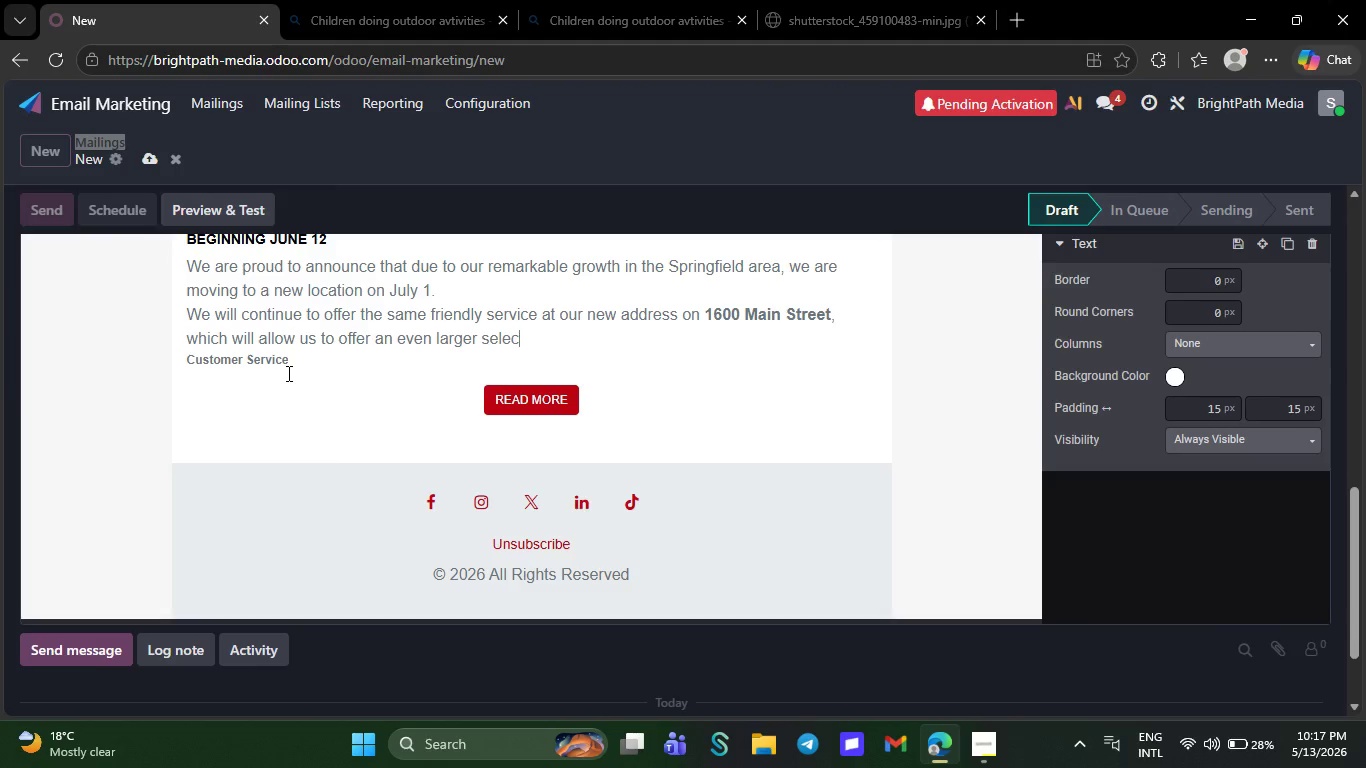 
key(Backspace)
 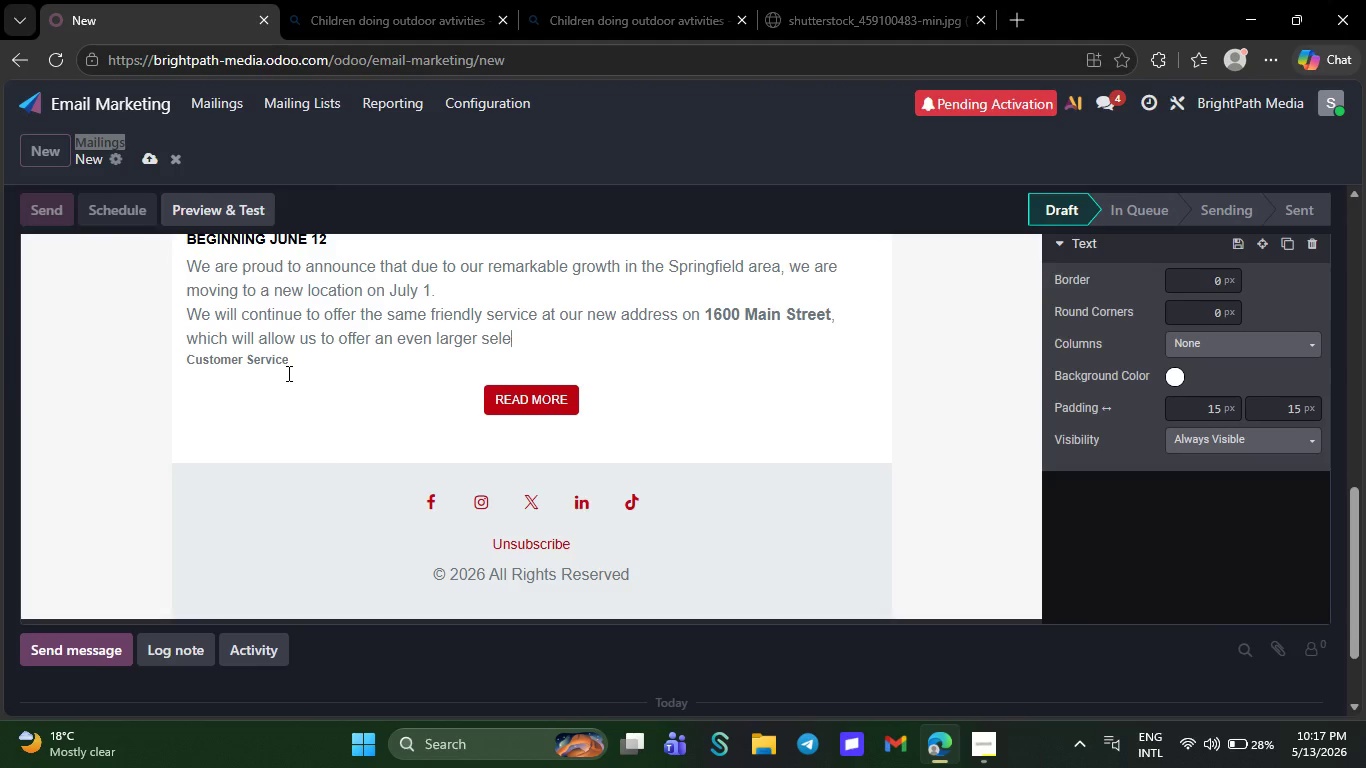 
key(Backspace)
 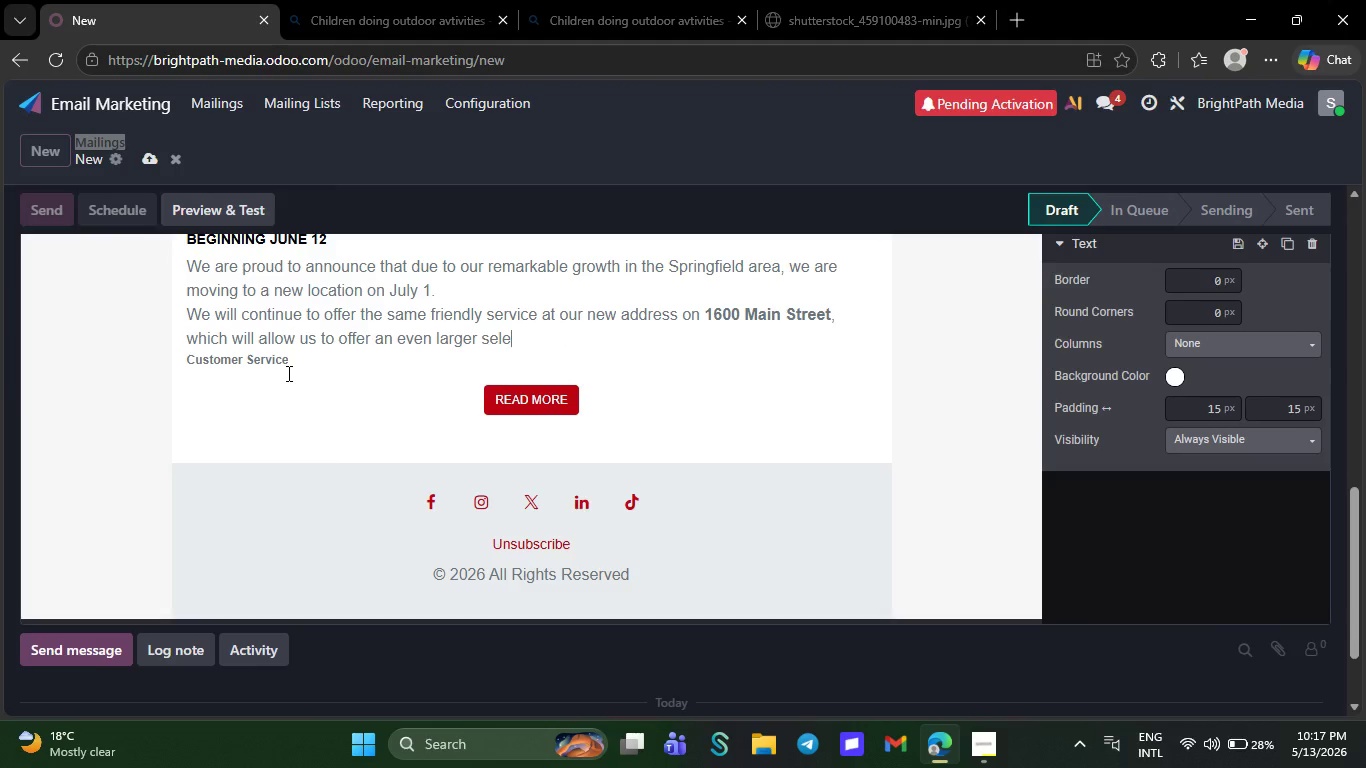 
key(Backspace)
 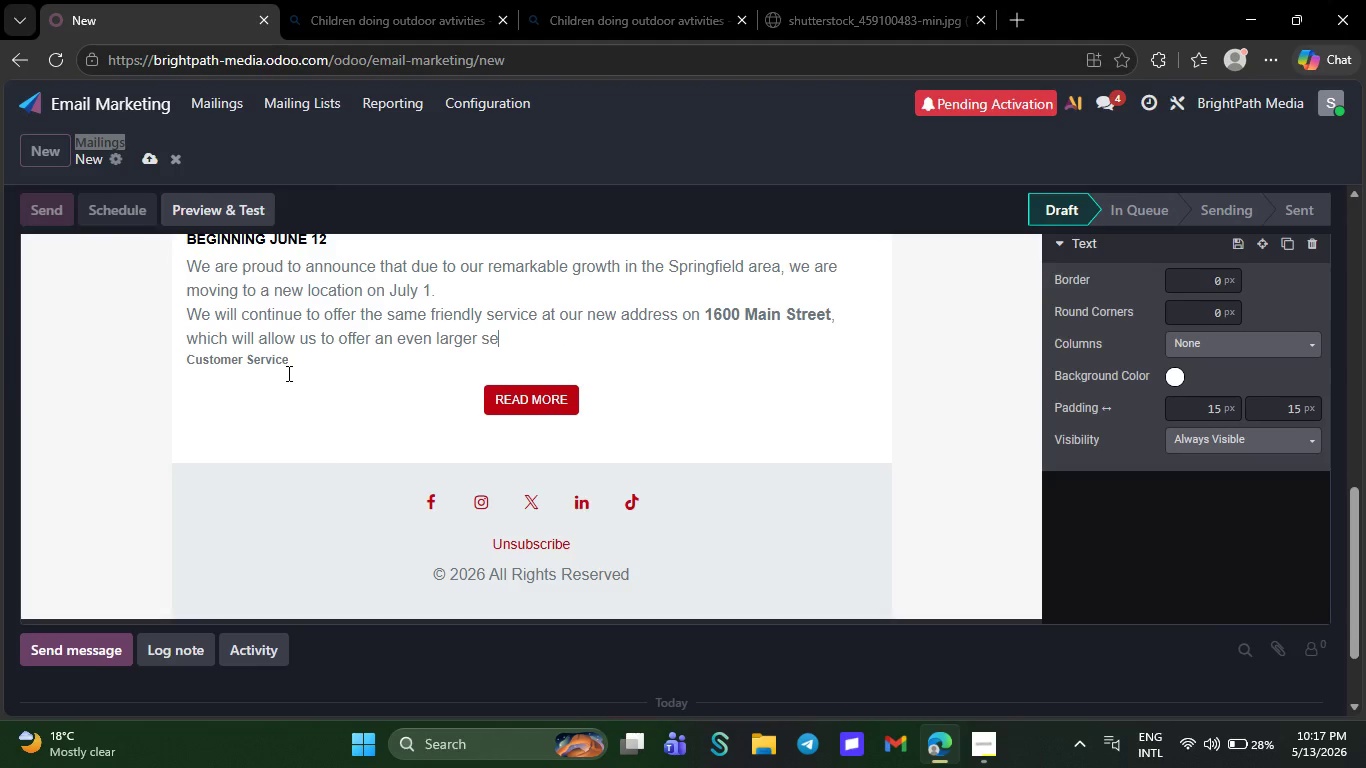 
key(Backspace)
 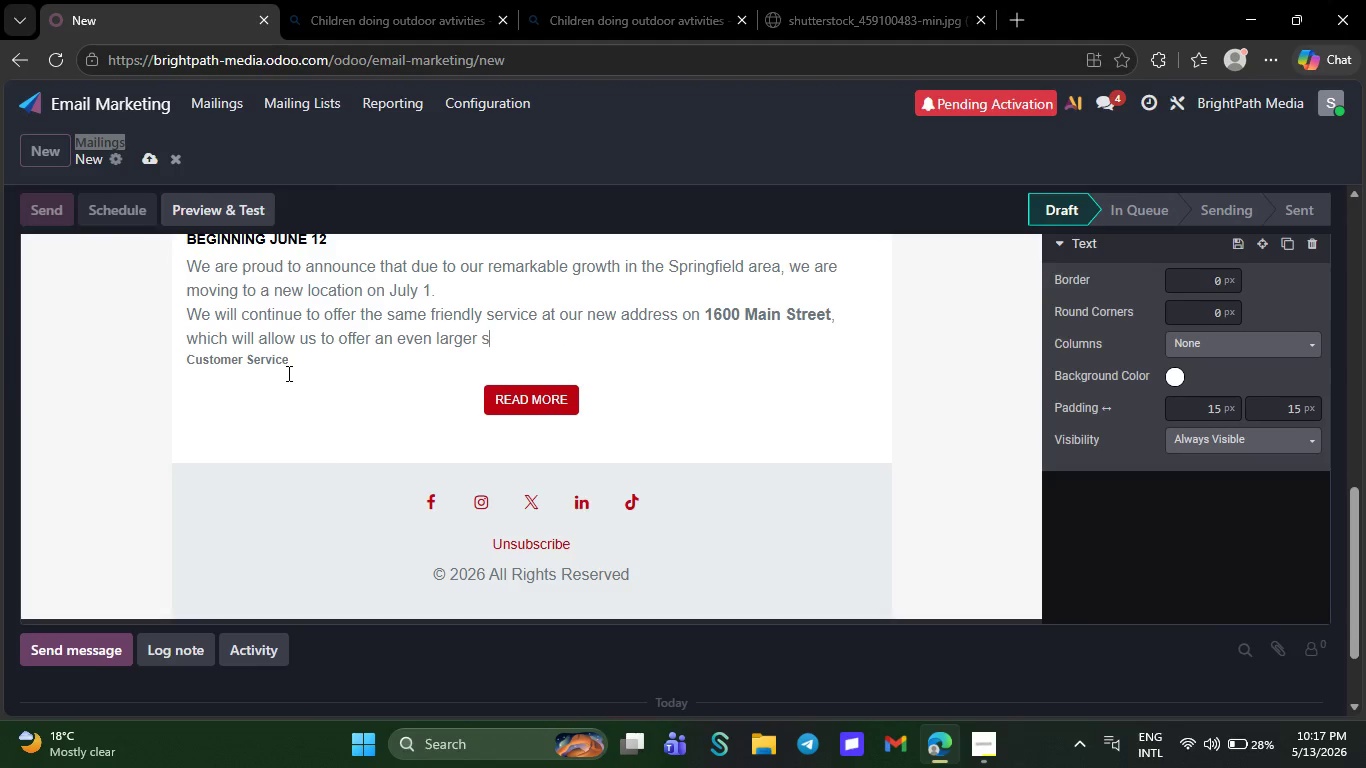 
key(Backspace)
 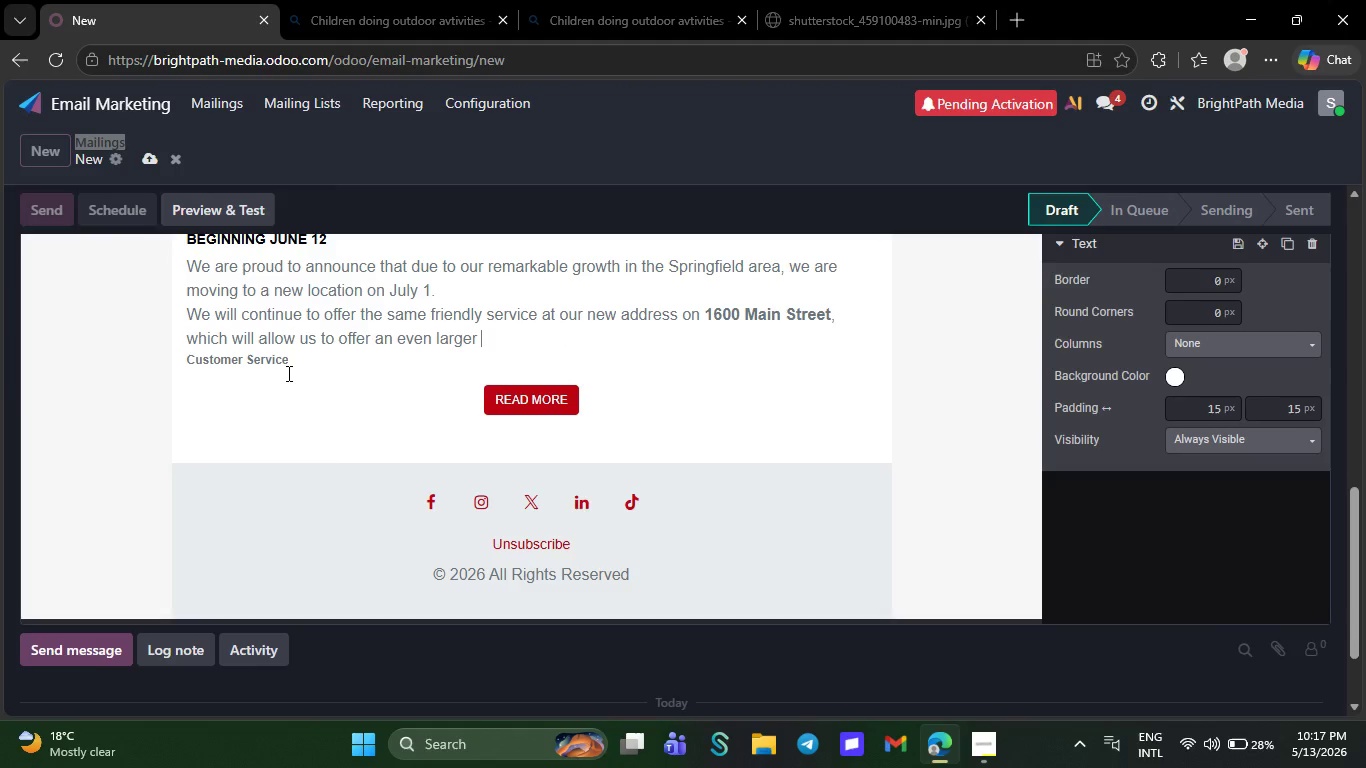 
key(Backspace)
 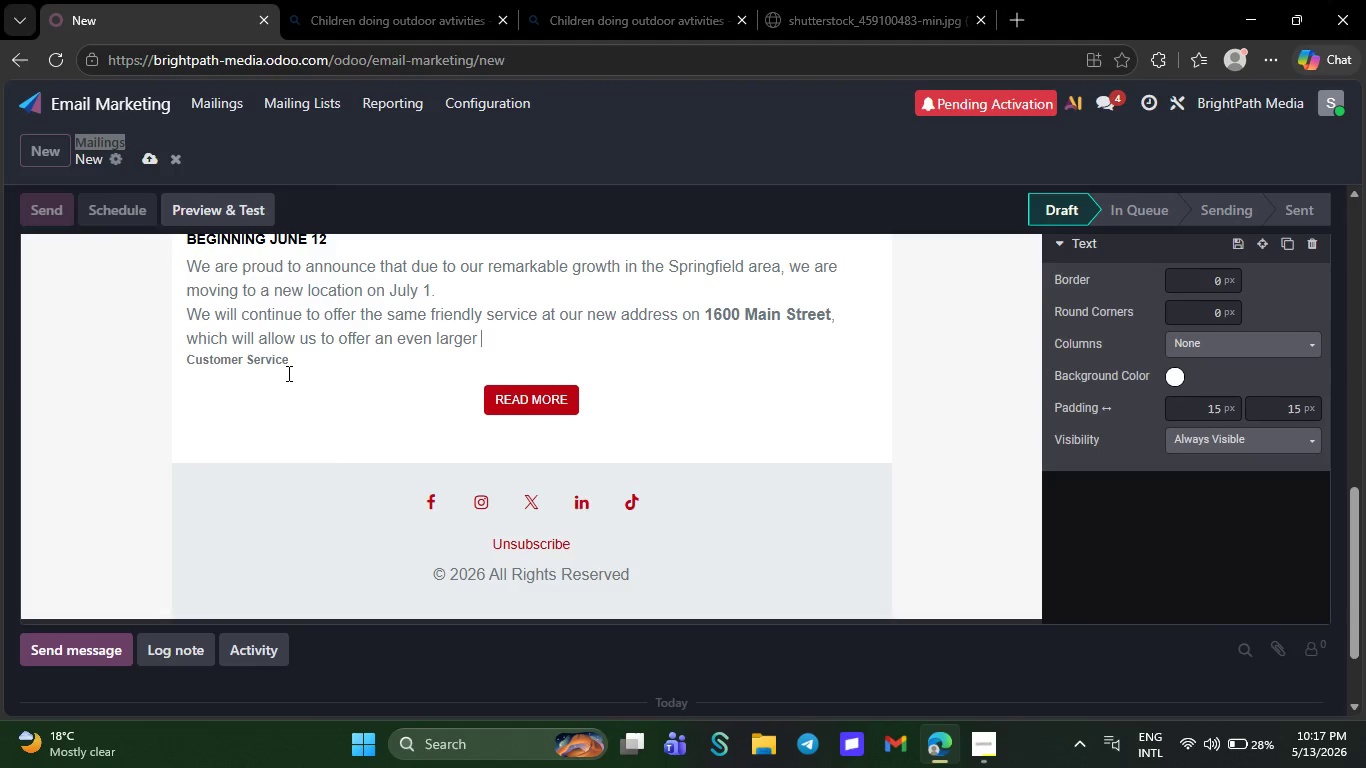 
key(Backspace)
 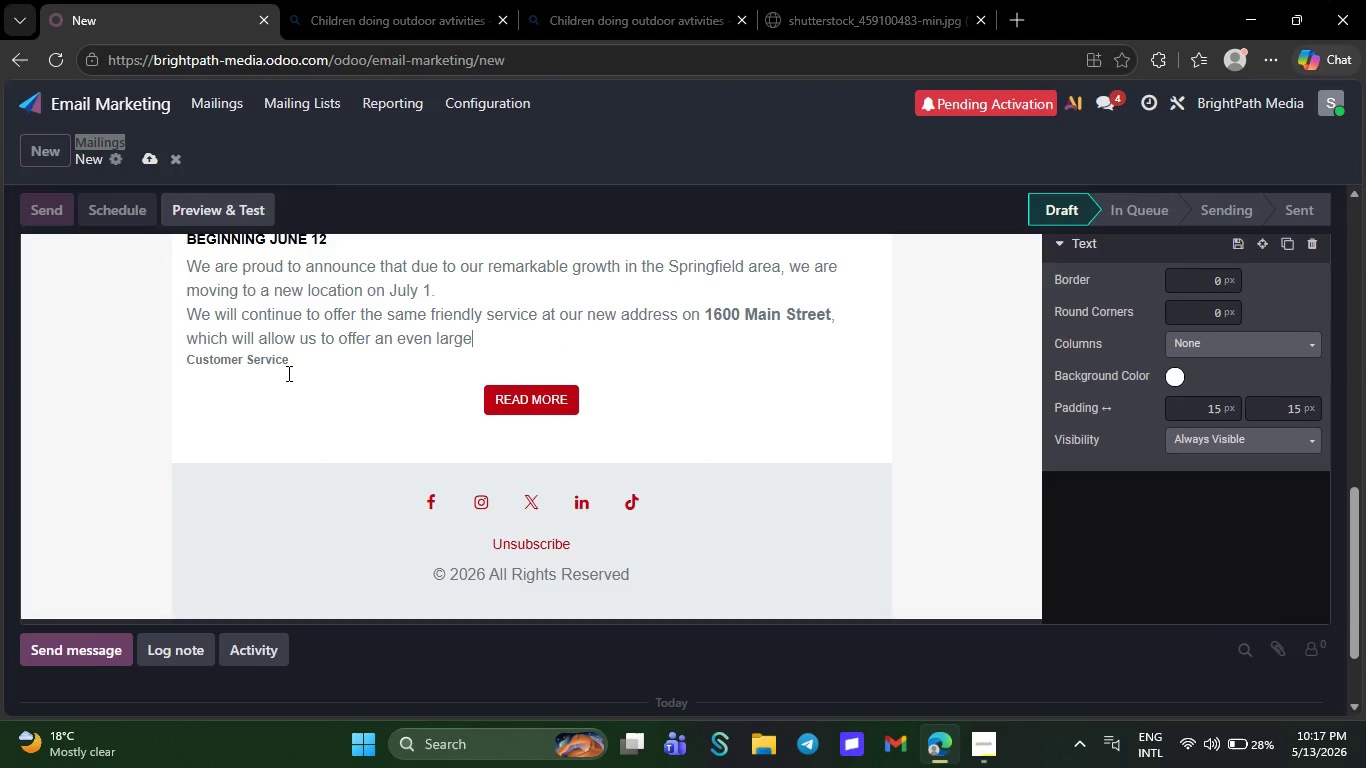 
key(Backspace)
 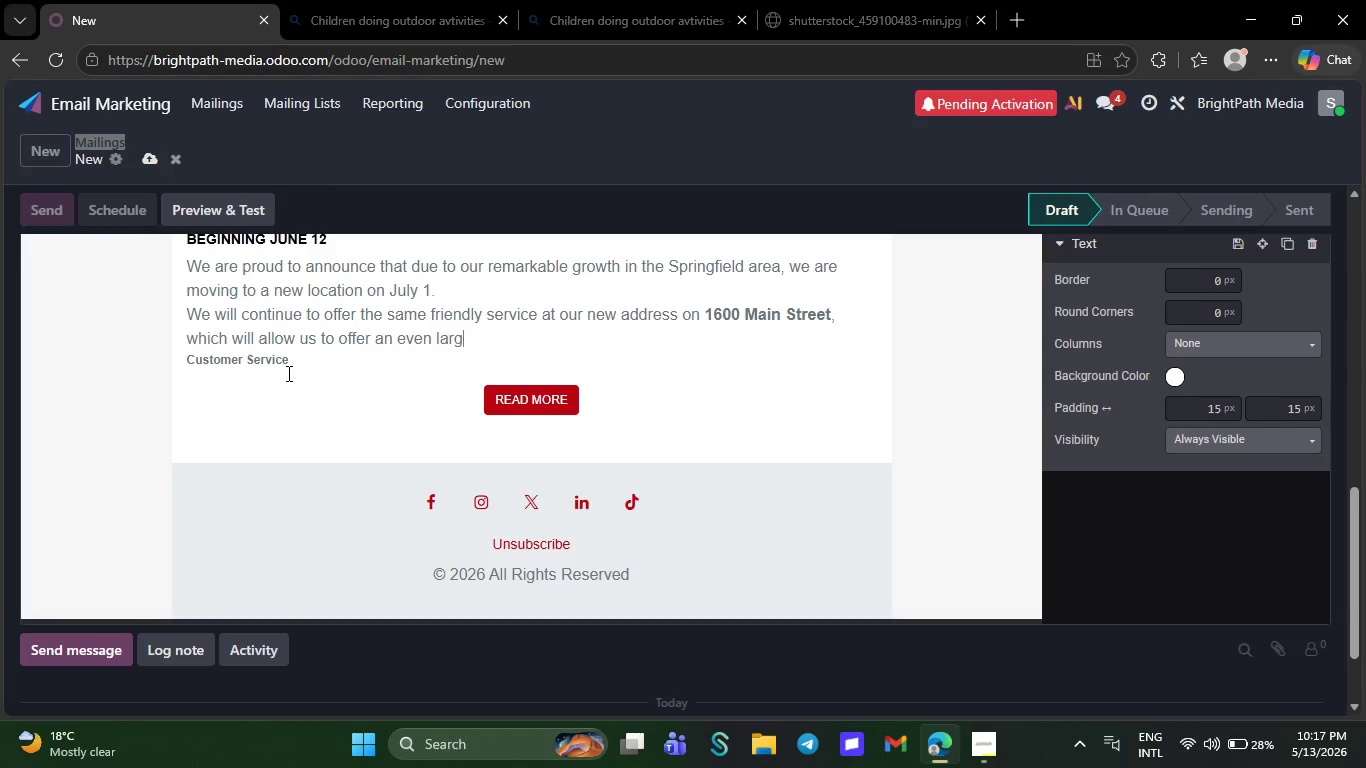 
key(Backspace)
 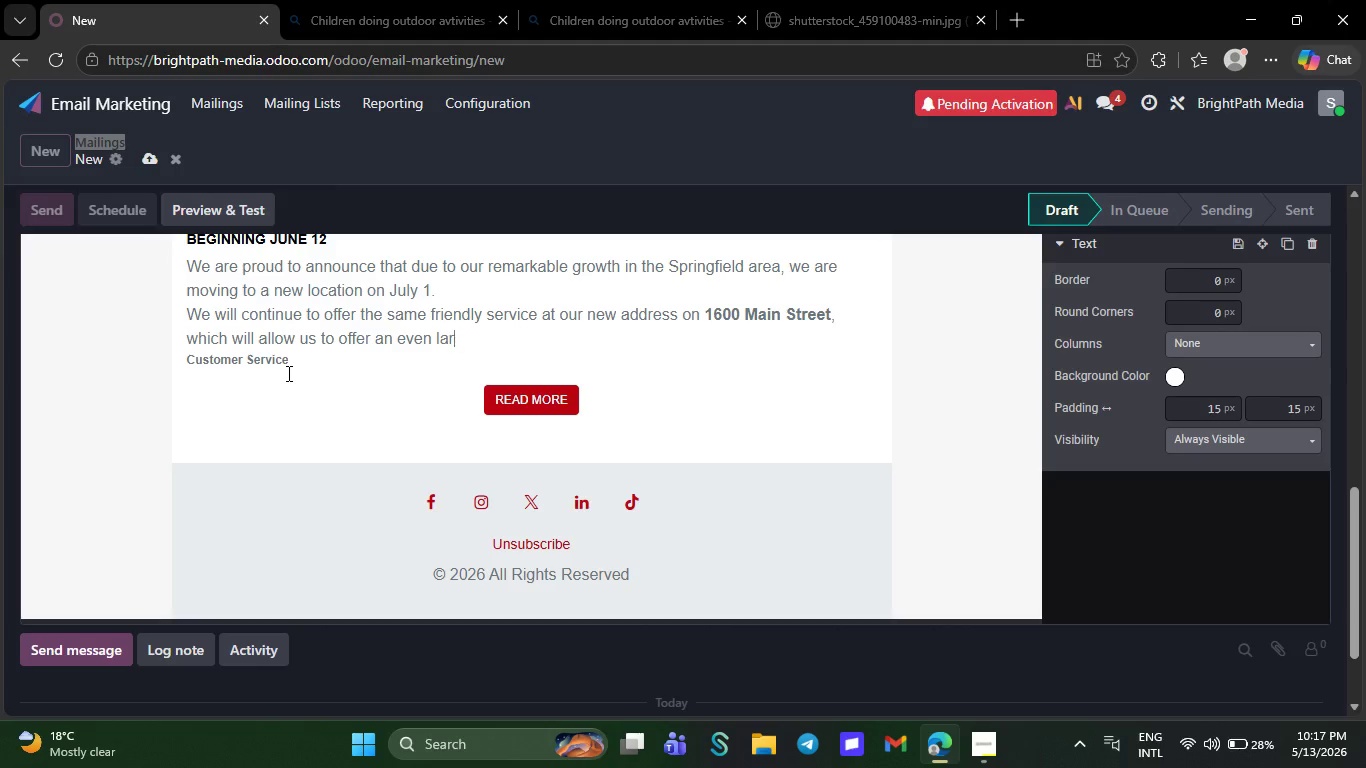 
key(Backspace)
 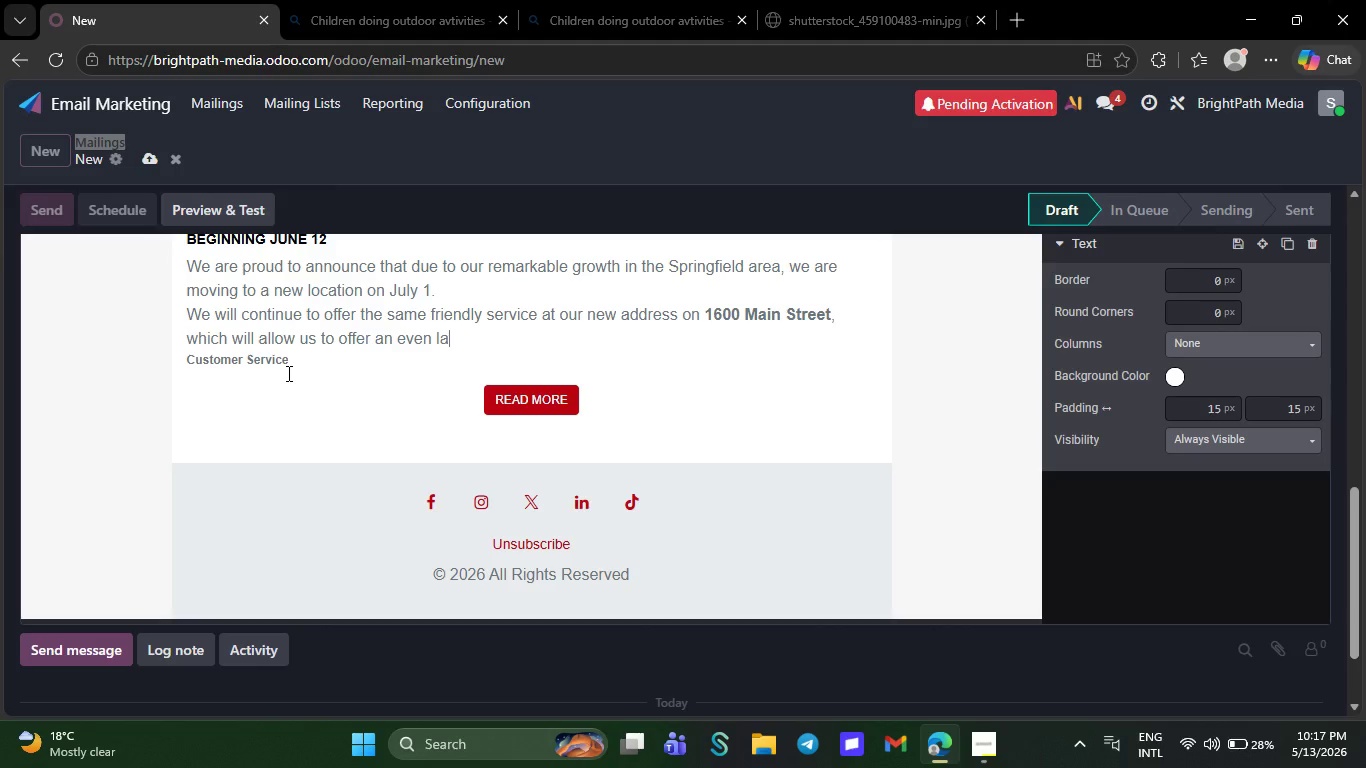 
key(Backspace)
 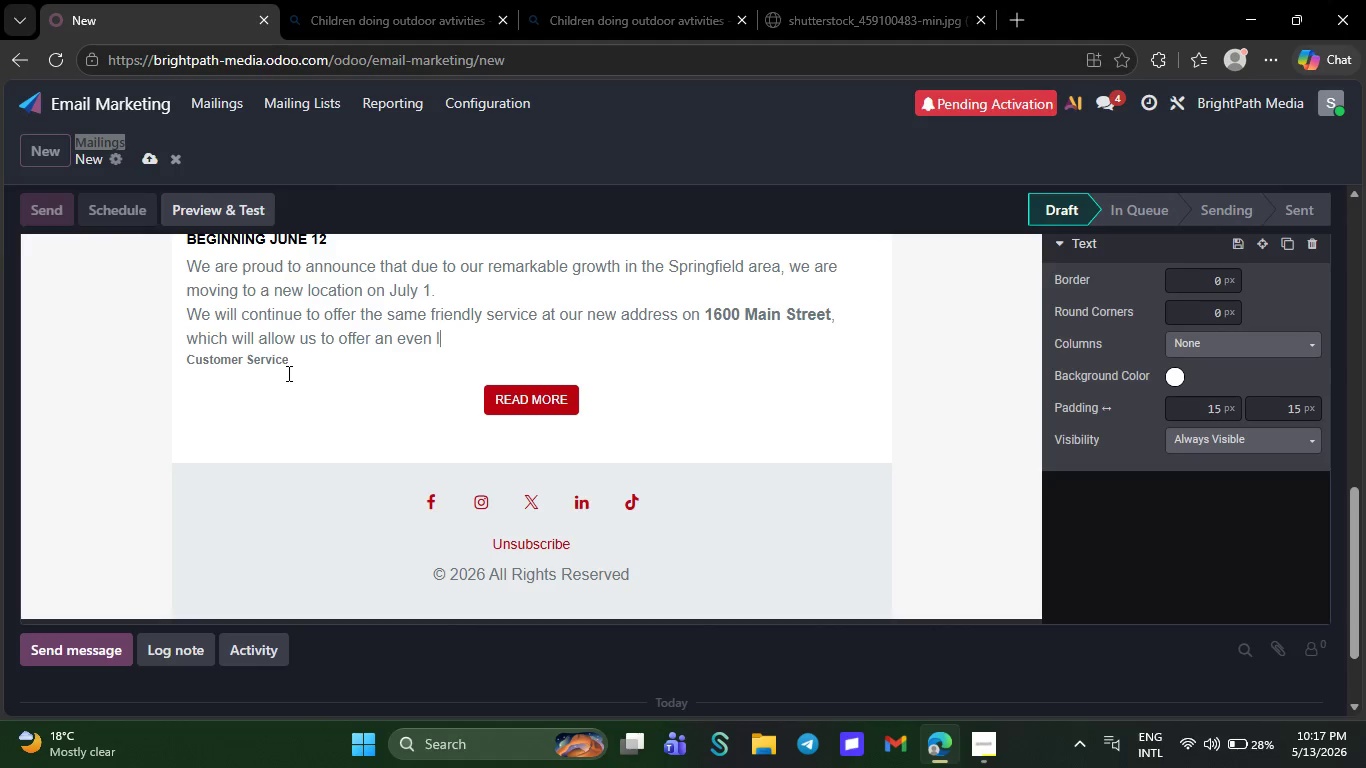 
key(Backspace)
 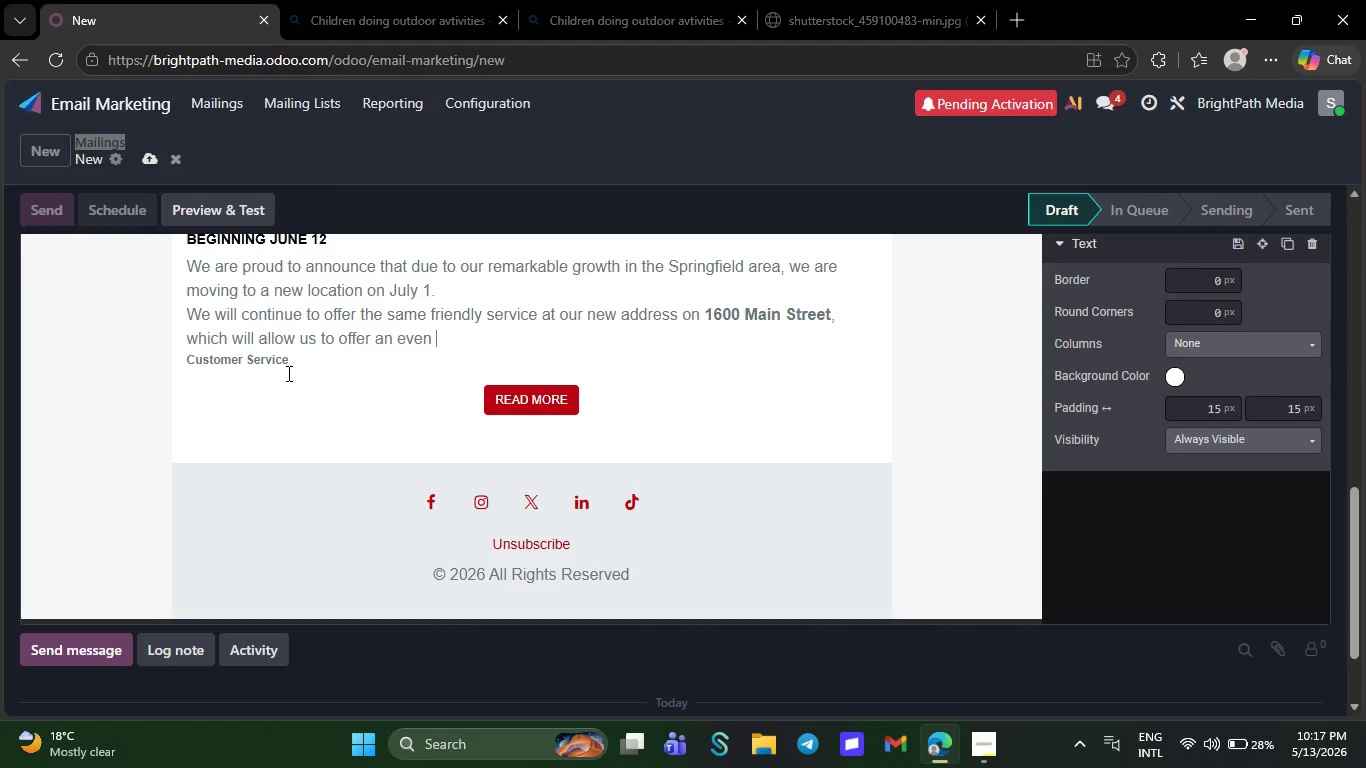 
key(Backspace)
 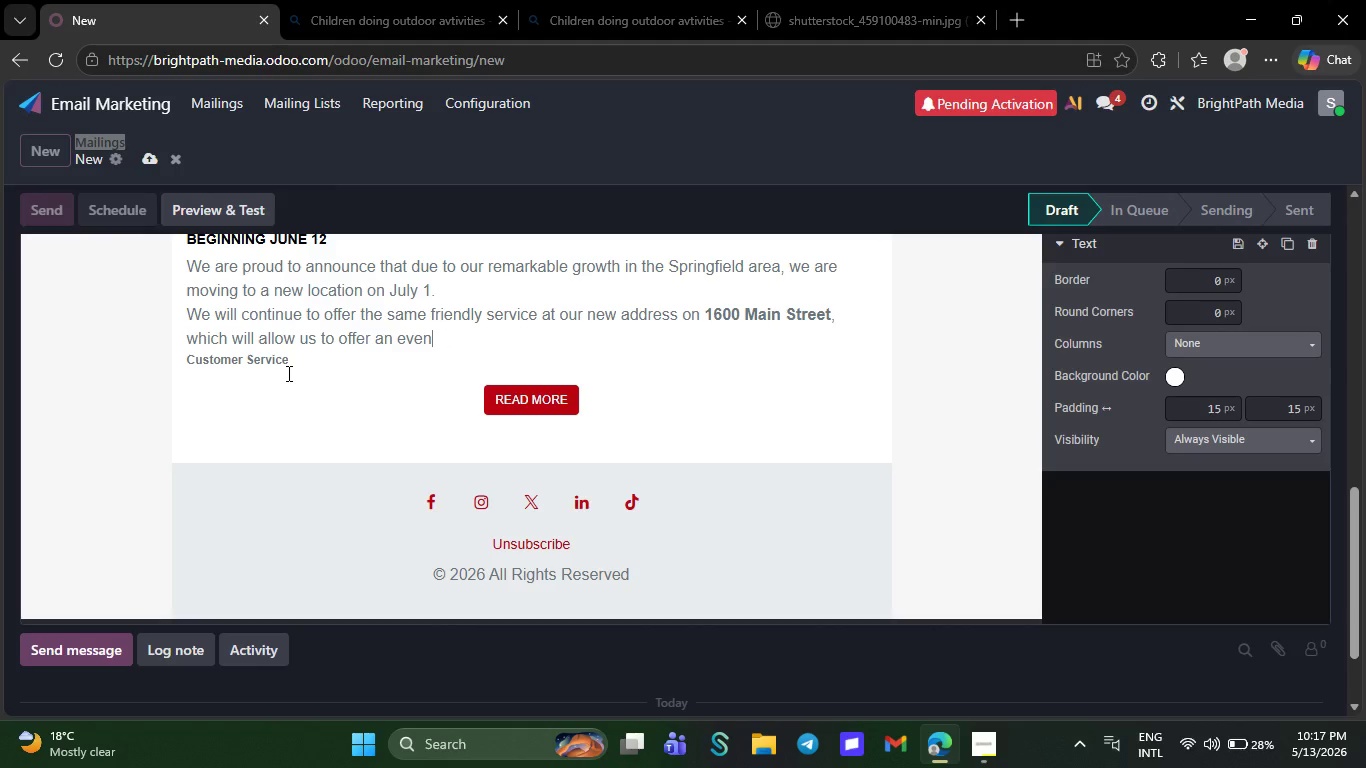 
key(Backspace)
 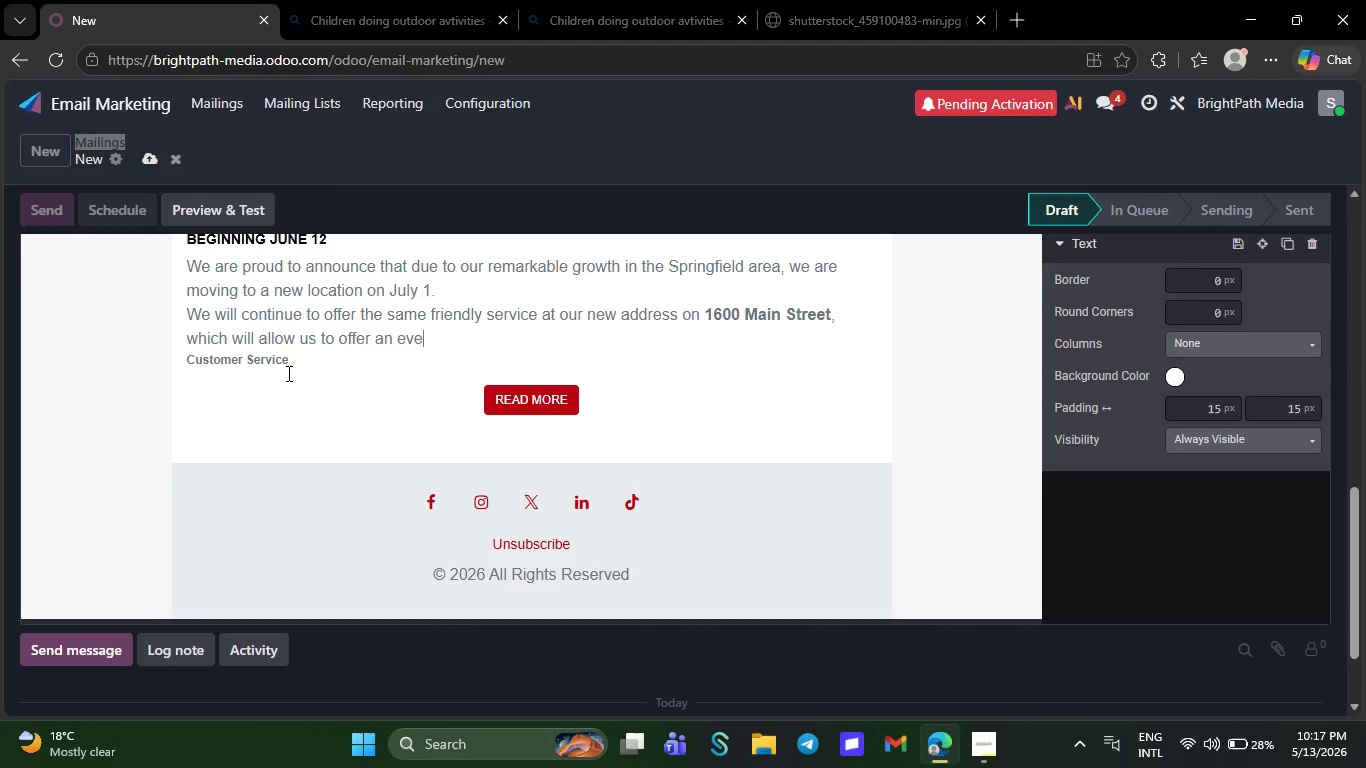 
key(Backspace)
 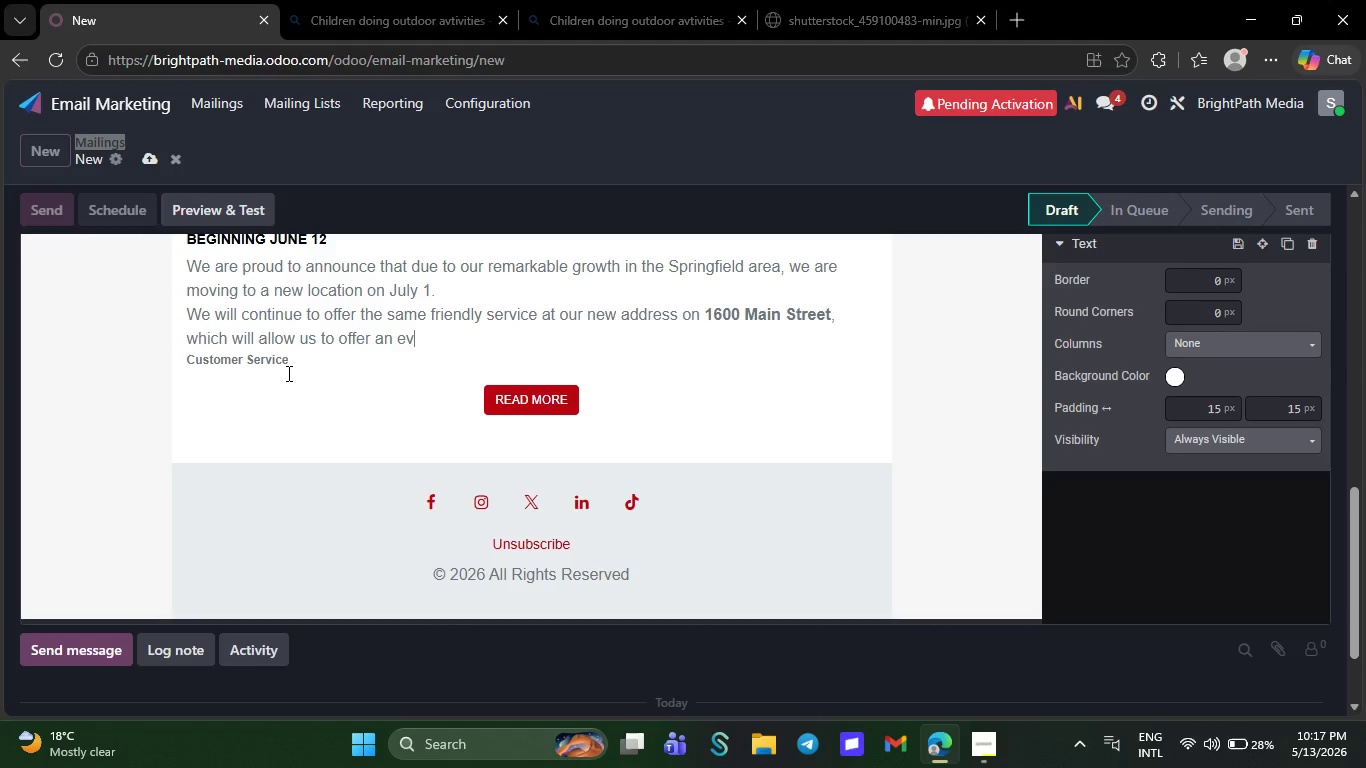 
key(Backspace)
 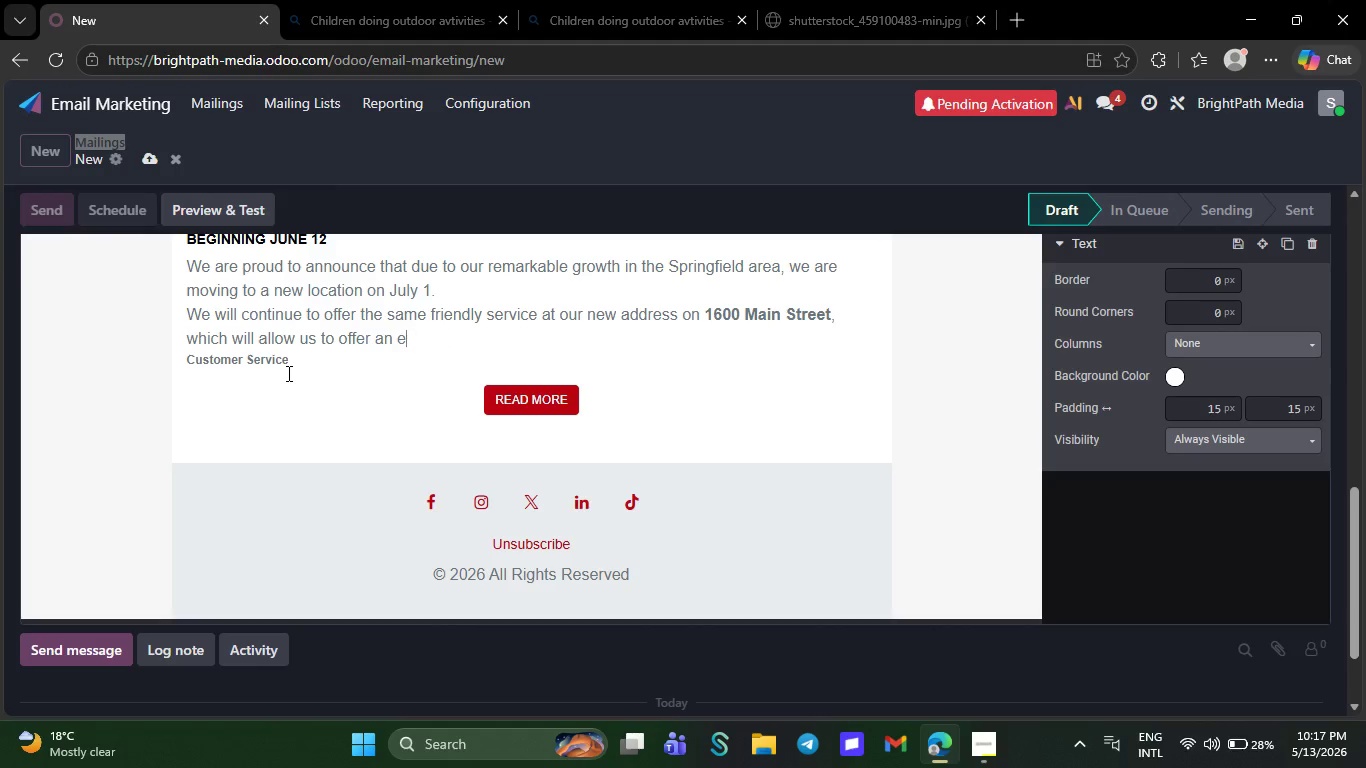 
key(Backspace)
 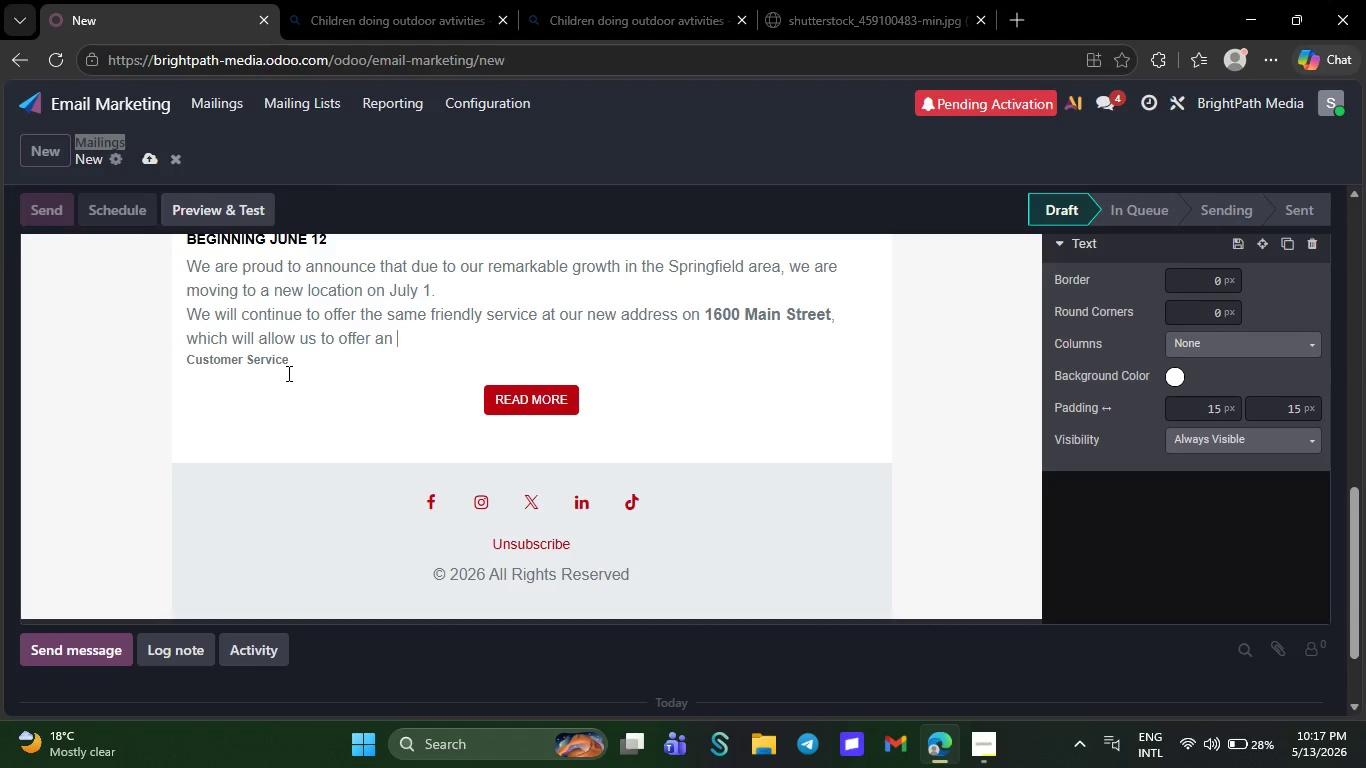 
key(Backspace)
 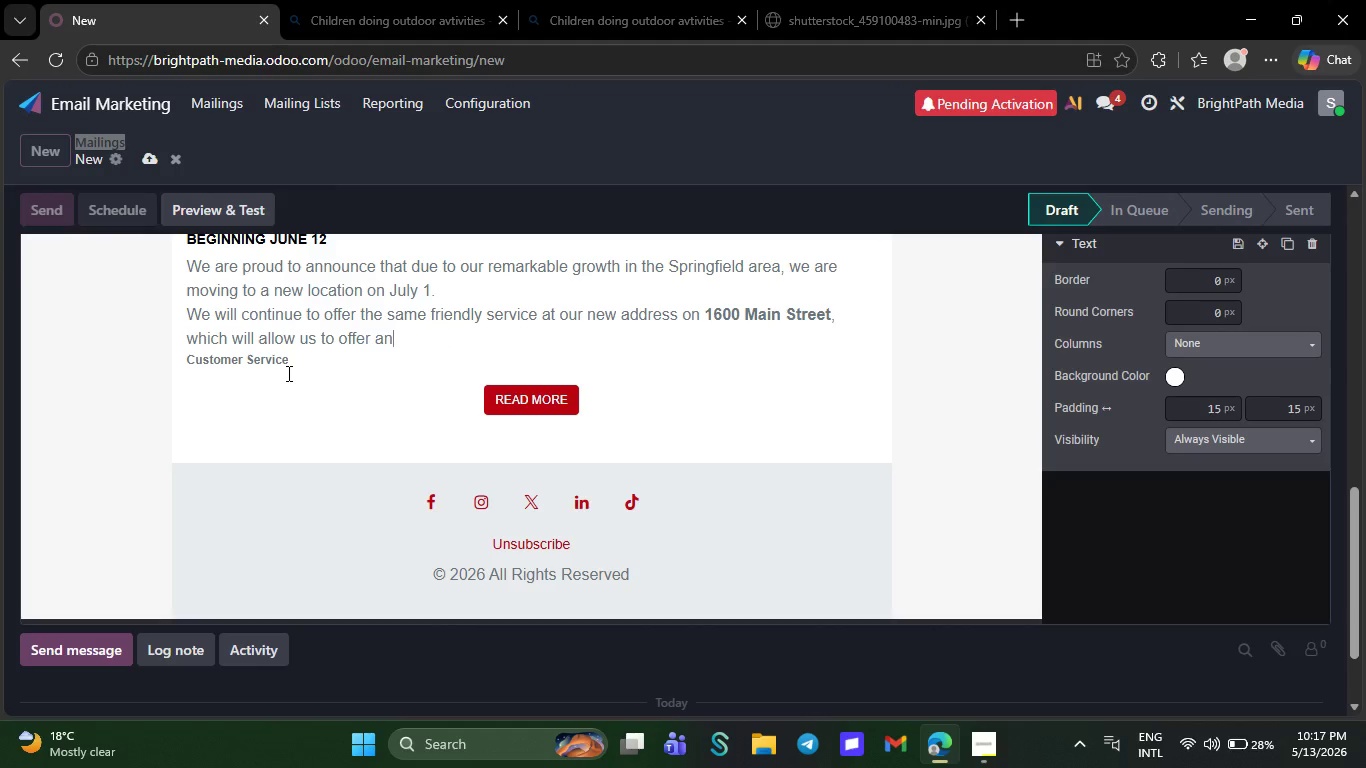 
key(Backspace)
 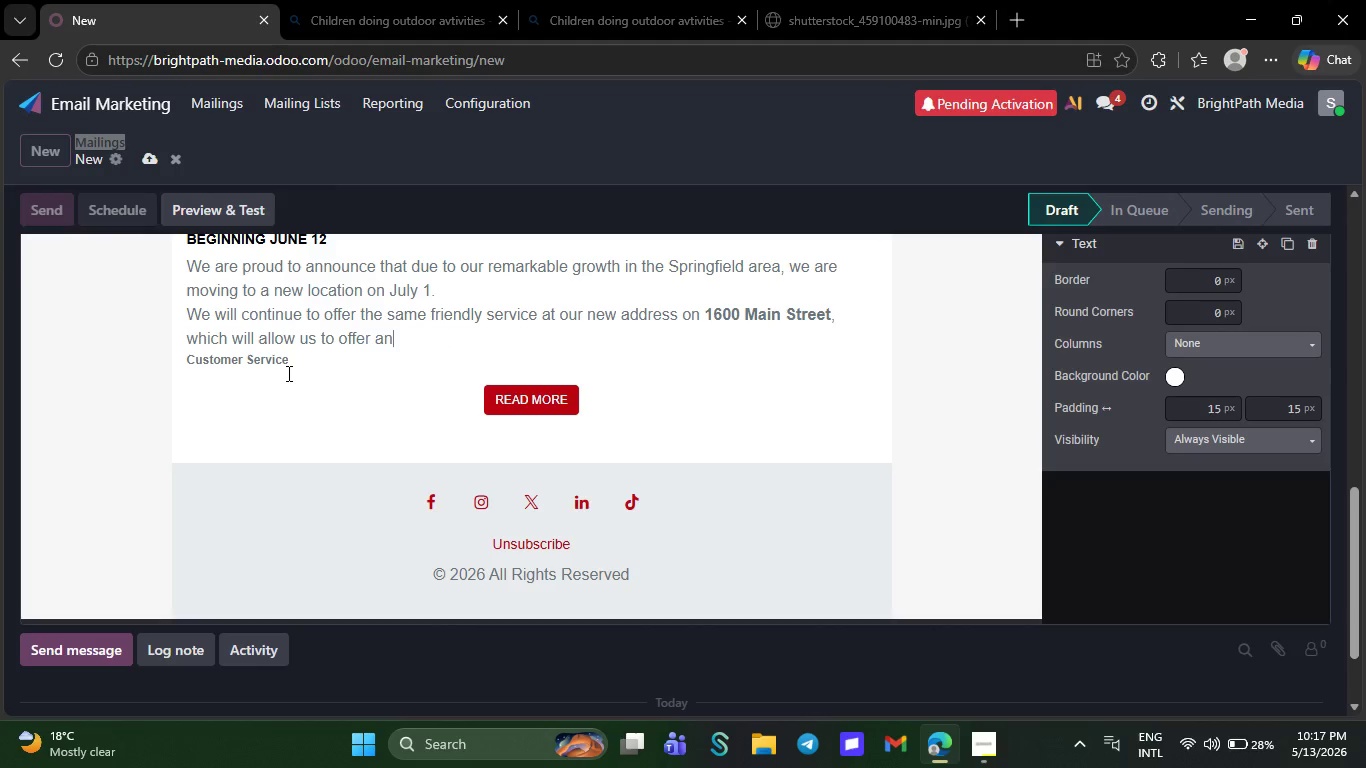 
key(Backspace)
 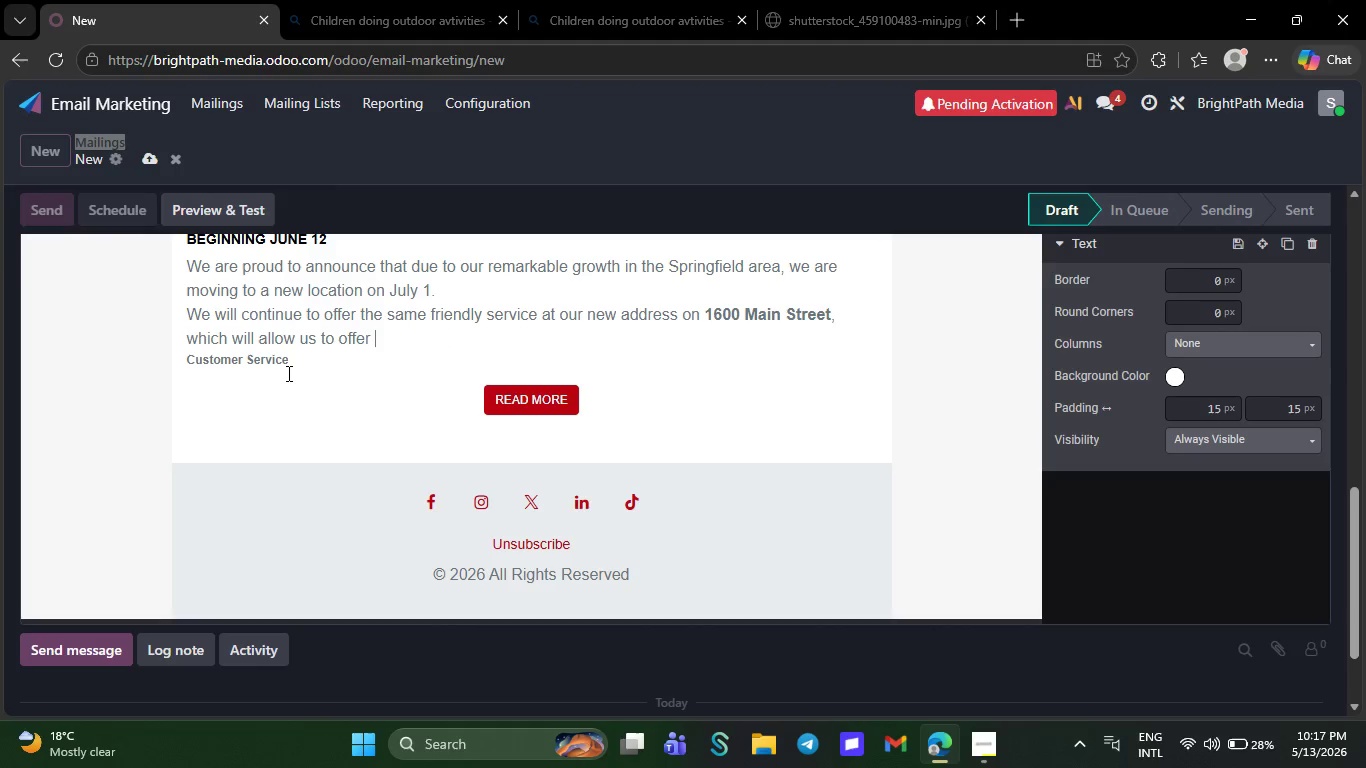 
key(Backspace)
 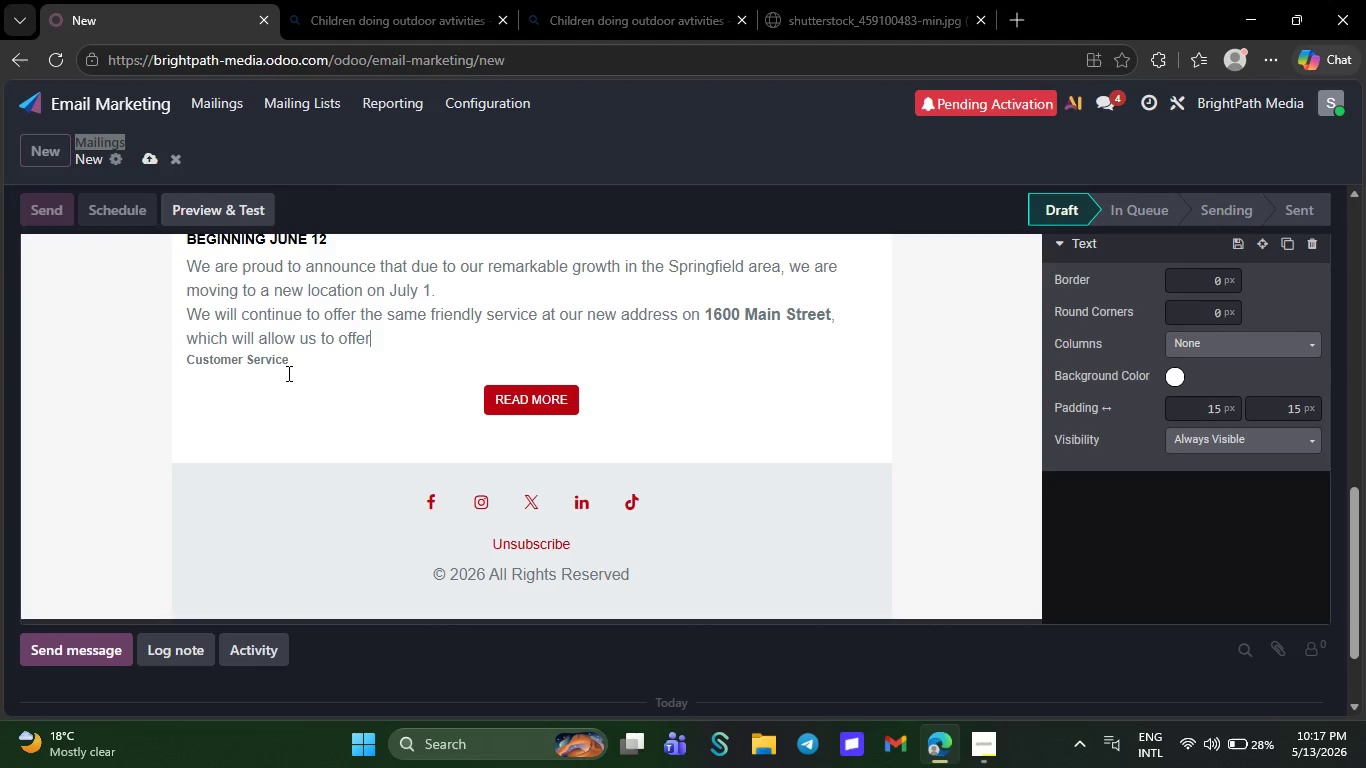 
key(Backspace)
 